 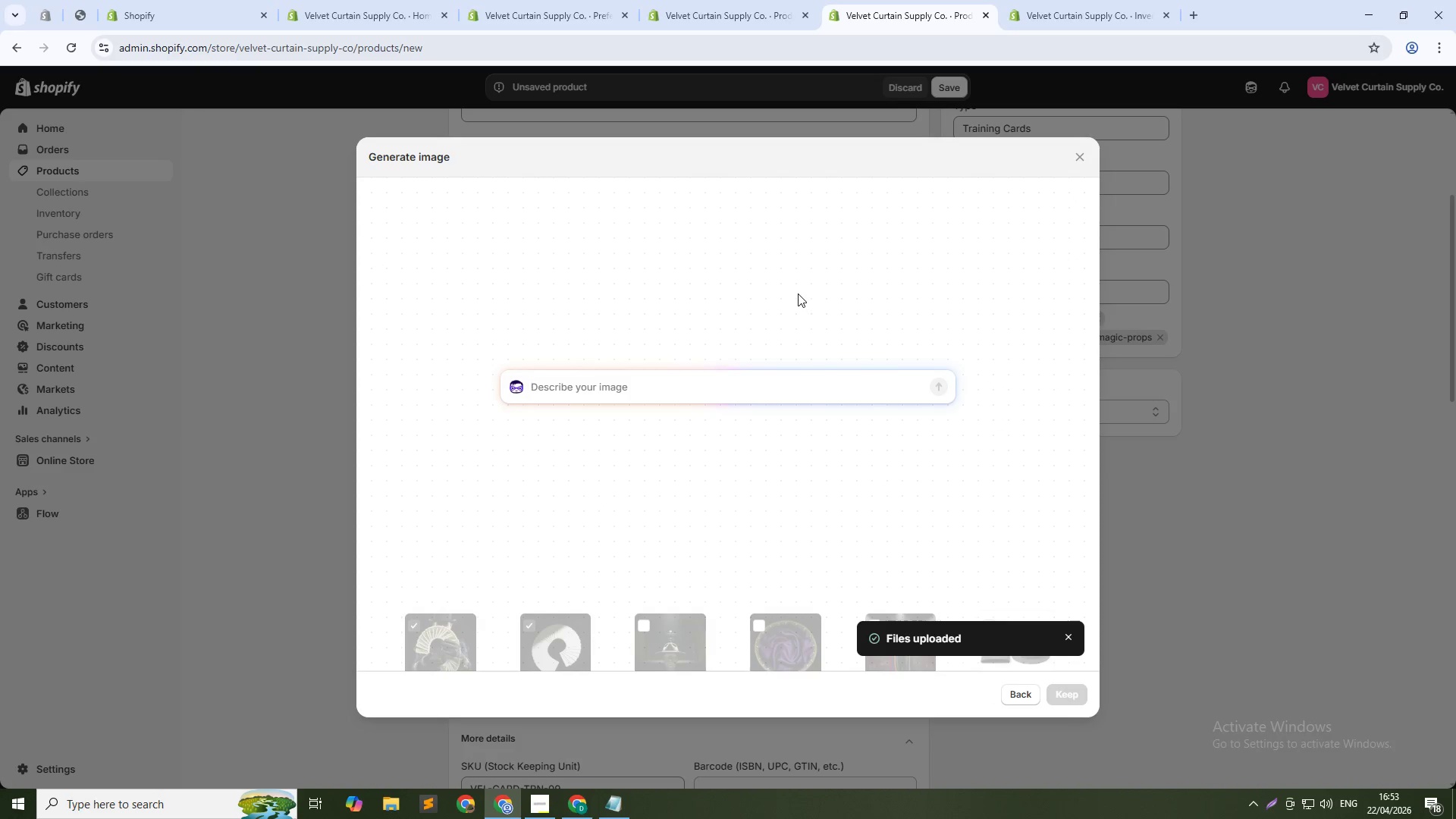 
type(Deck box beside spread cards, studion light)
key(Backspace)
key(Backspace)
key(Backspace)
key(Backspace)
key(Backspace)
key(Backspace)
key(Backspace)
type( lighting, clean product shot, mysterious aesthetic, 1:1 sqaure)
 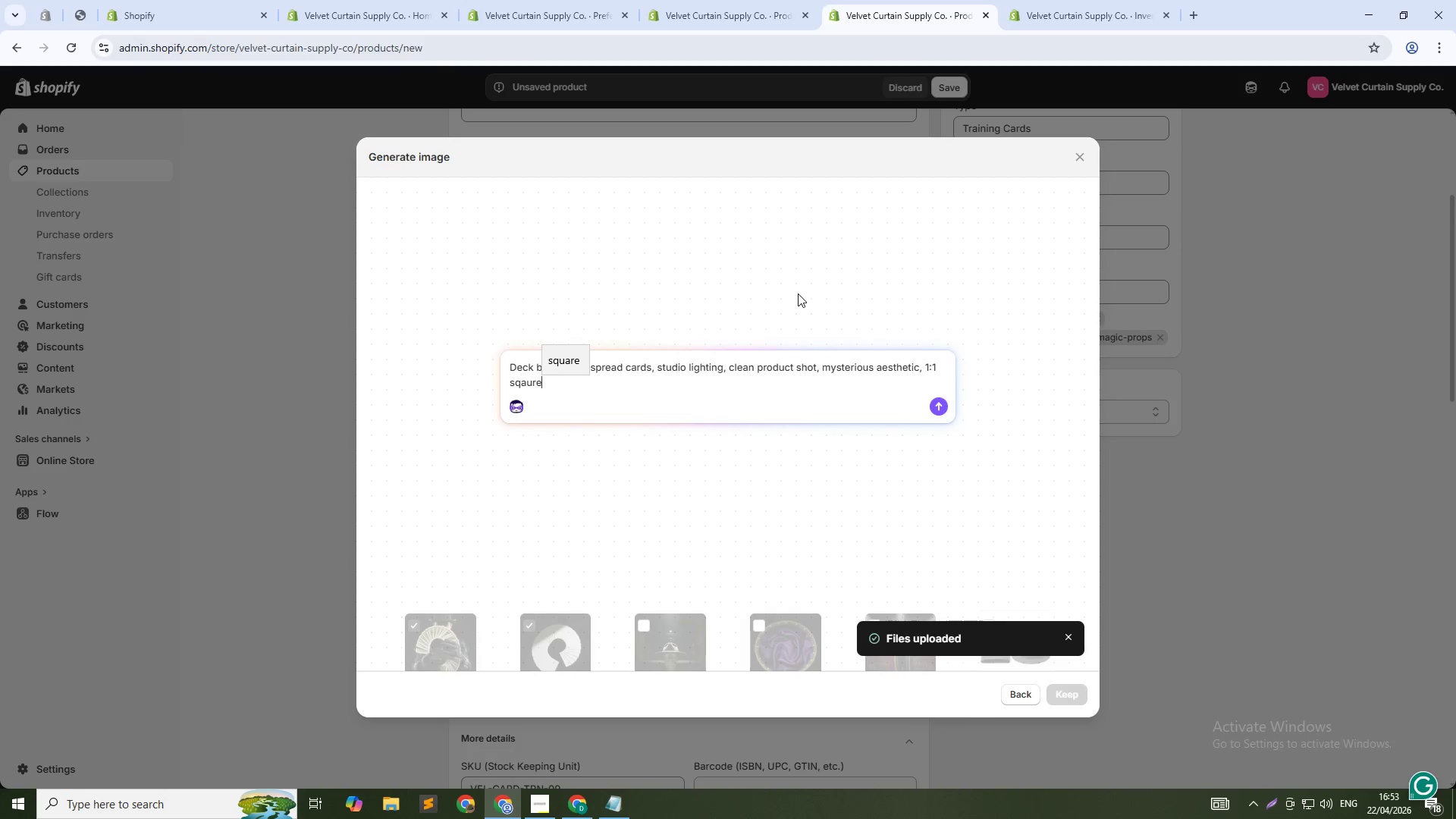 
key(Enter)
 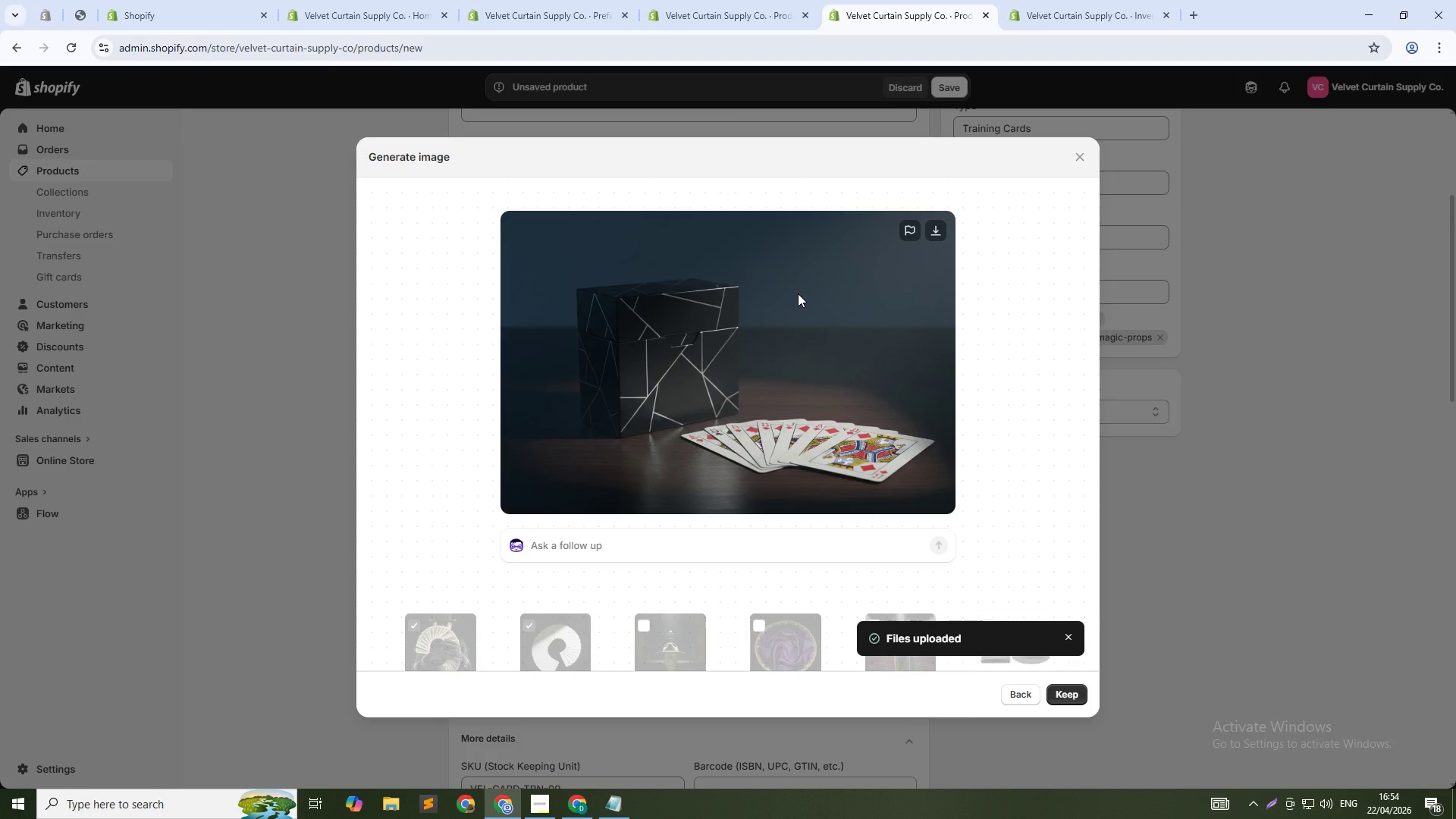 
wait(60.42)
 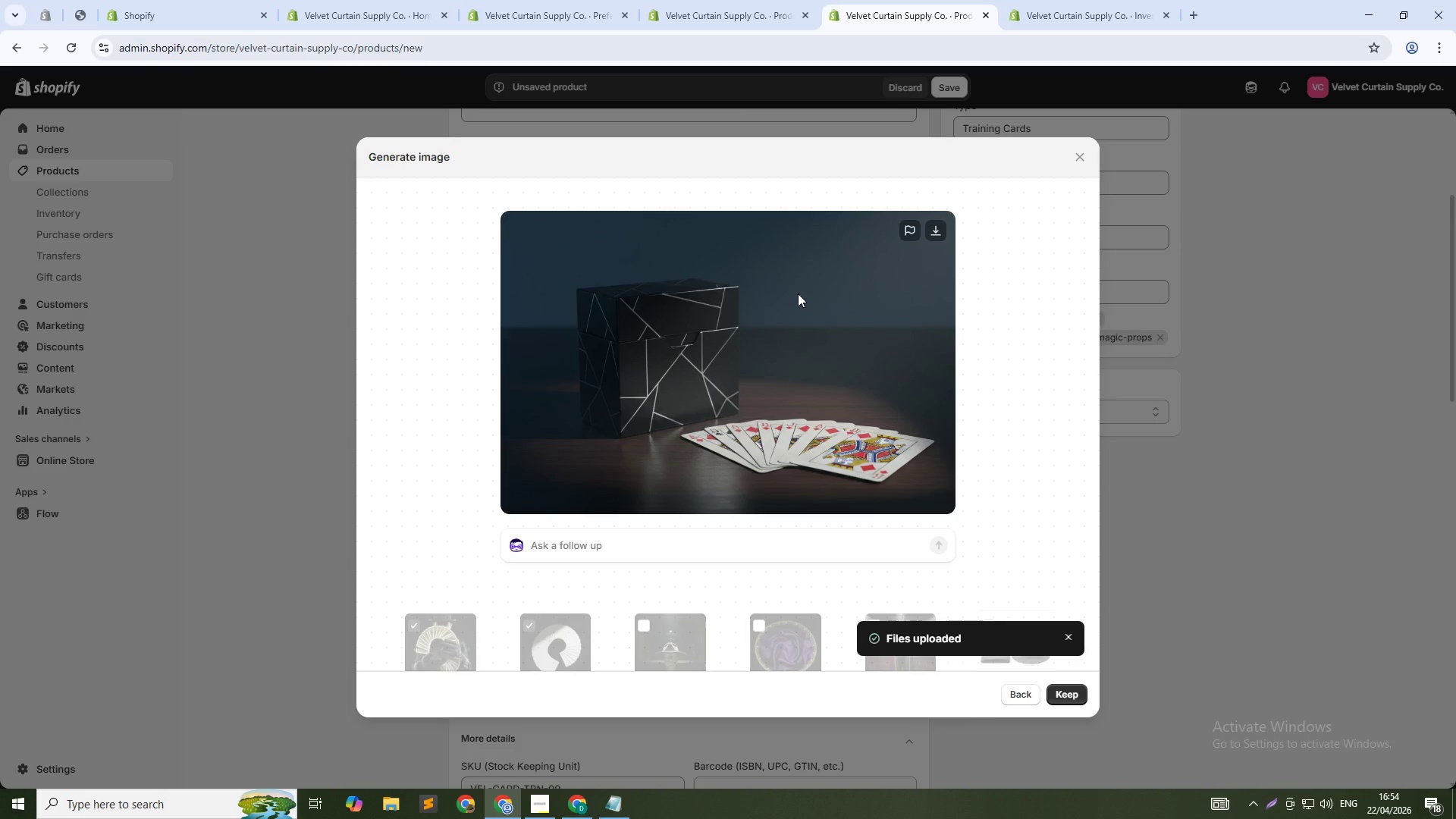 
left_click([1061, 696])
 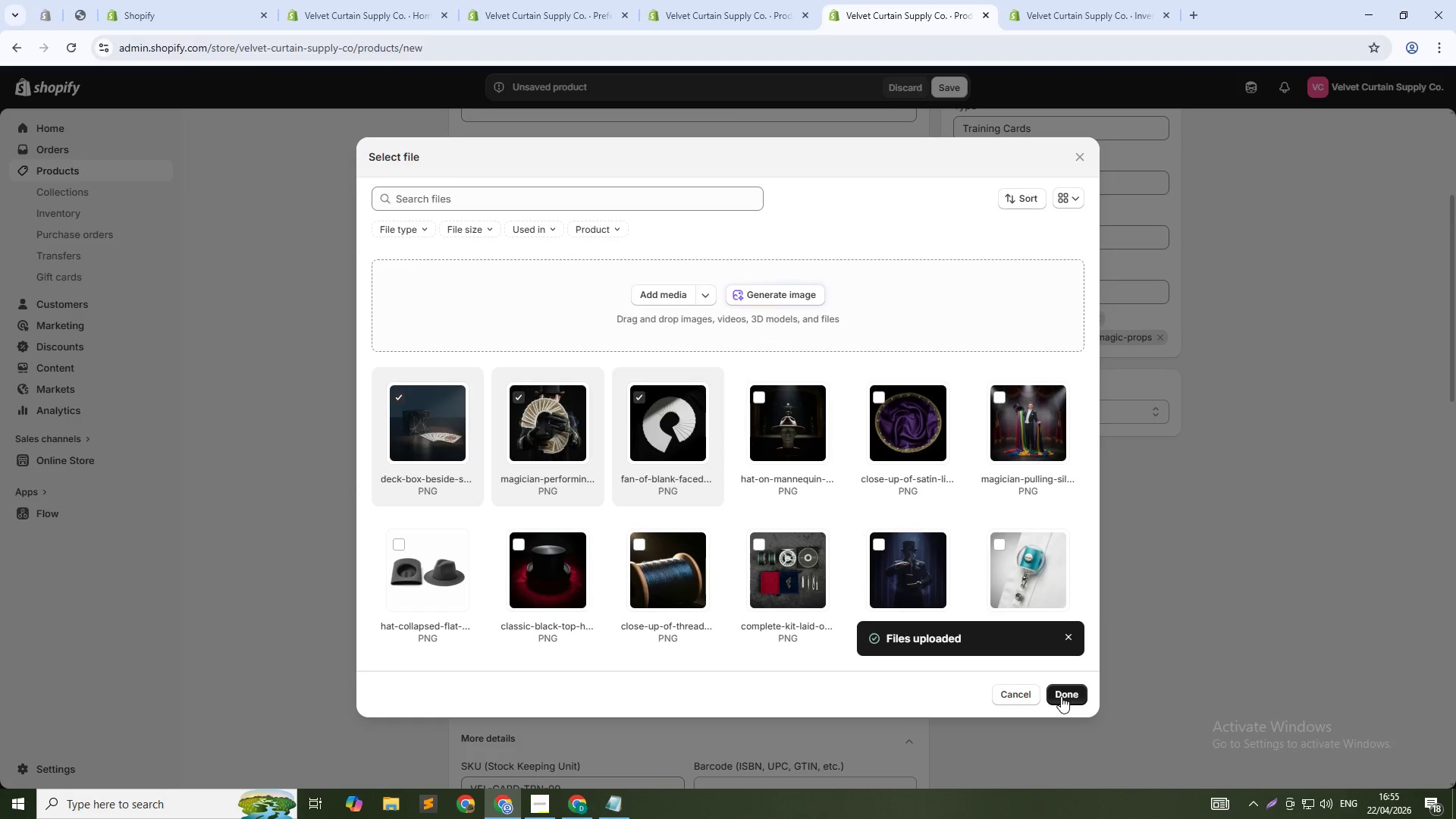 
wait(21.08)
 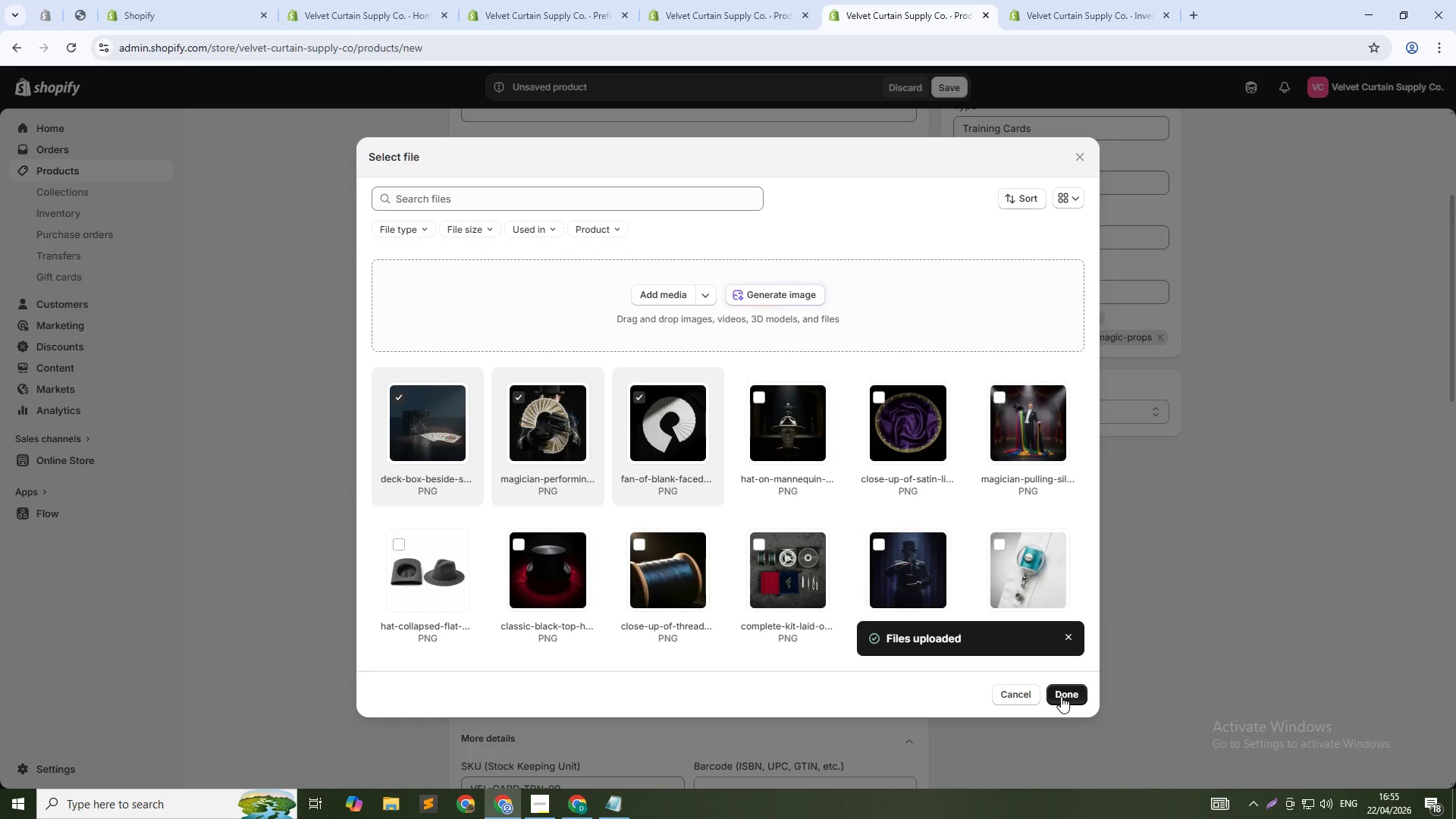 
left_click([784, 290])
 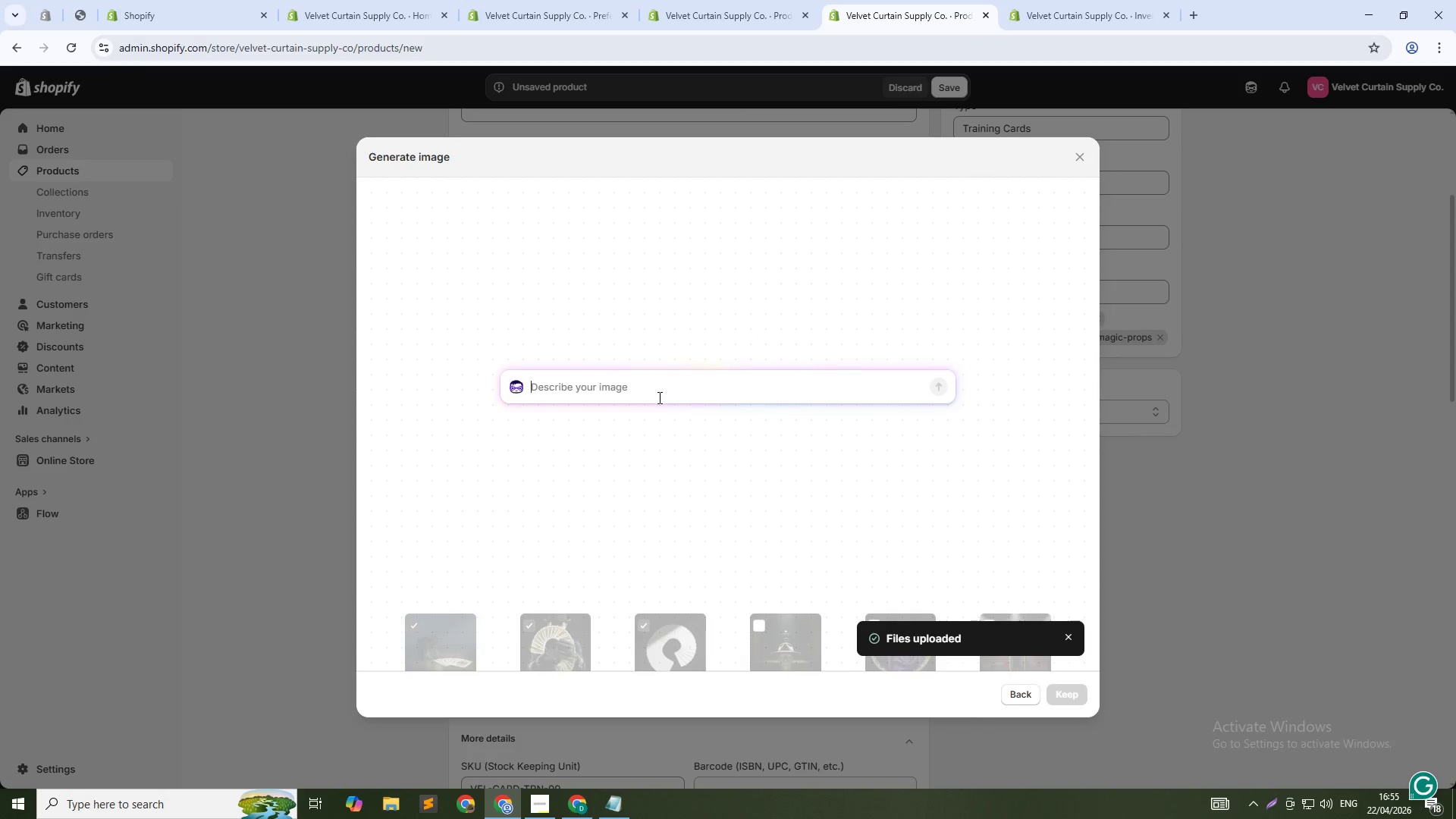 
left_click([651, 391])
 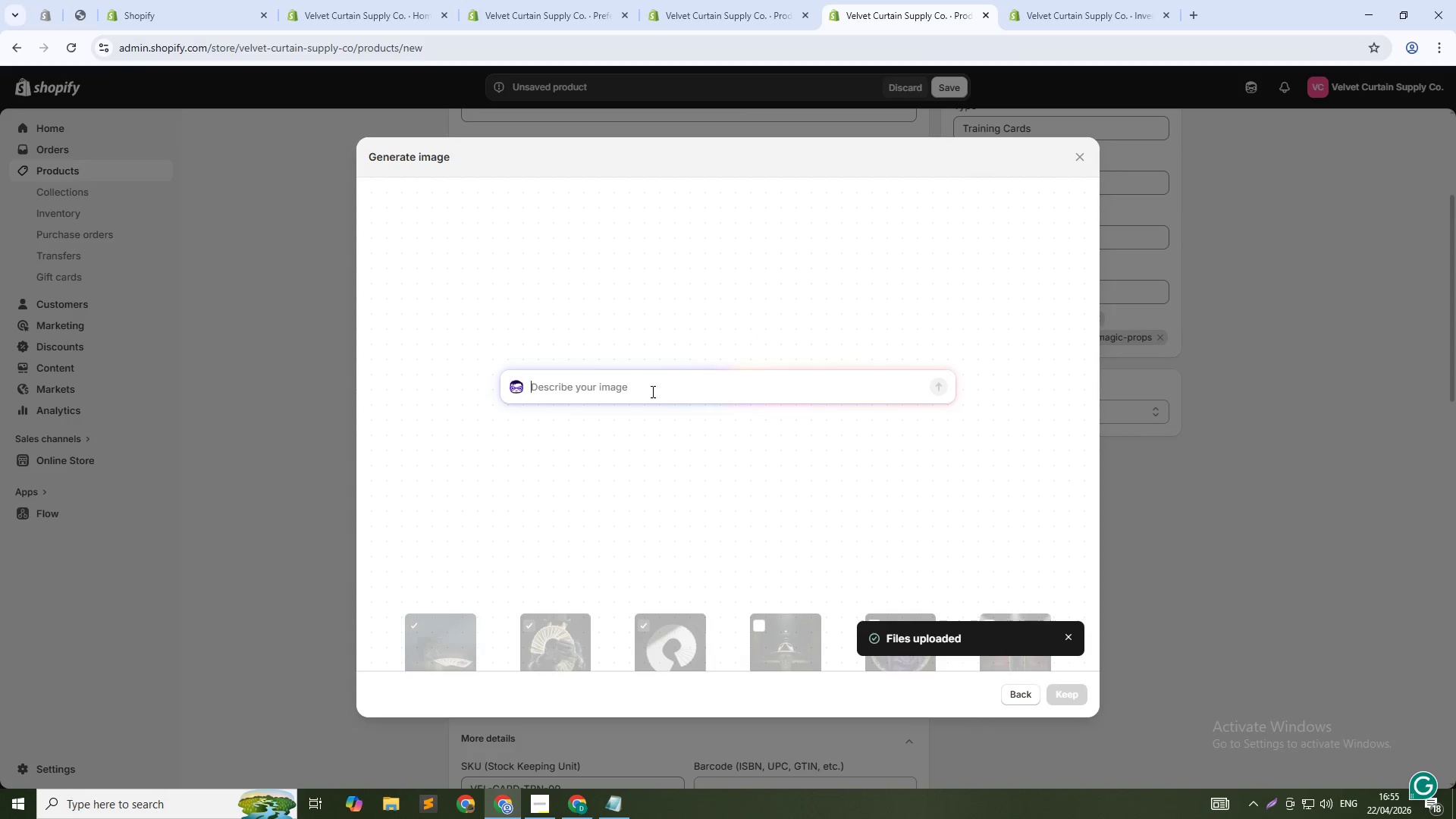 
type(Close-up of card surface showing low-friction coating, macro shot, studio lighting, 1:1 squre)
 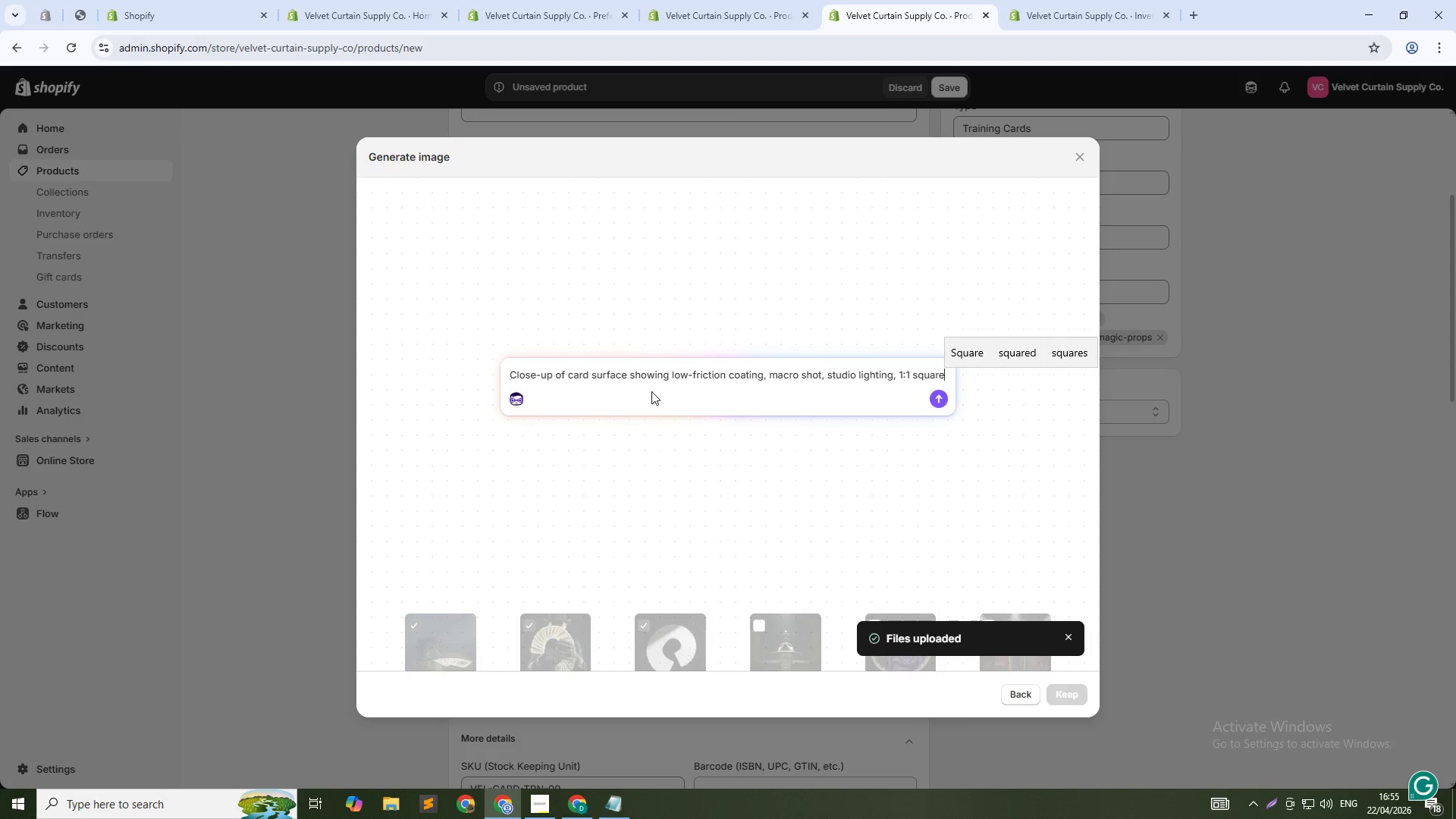 
hold_key(key=A, duration=0.33)
 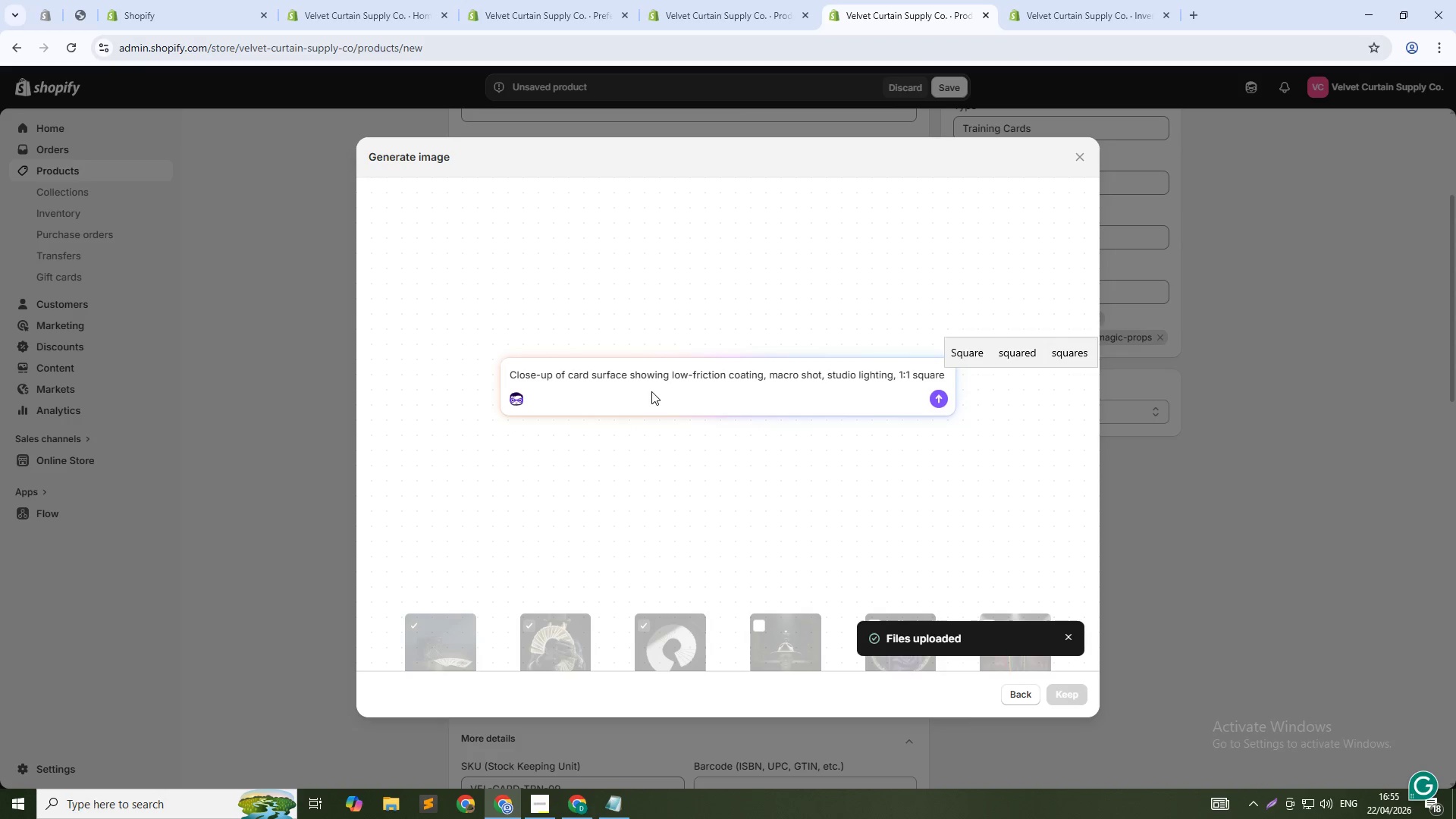 
key(Enter)
 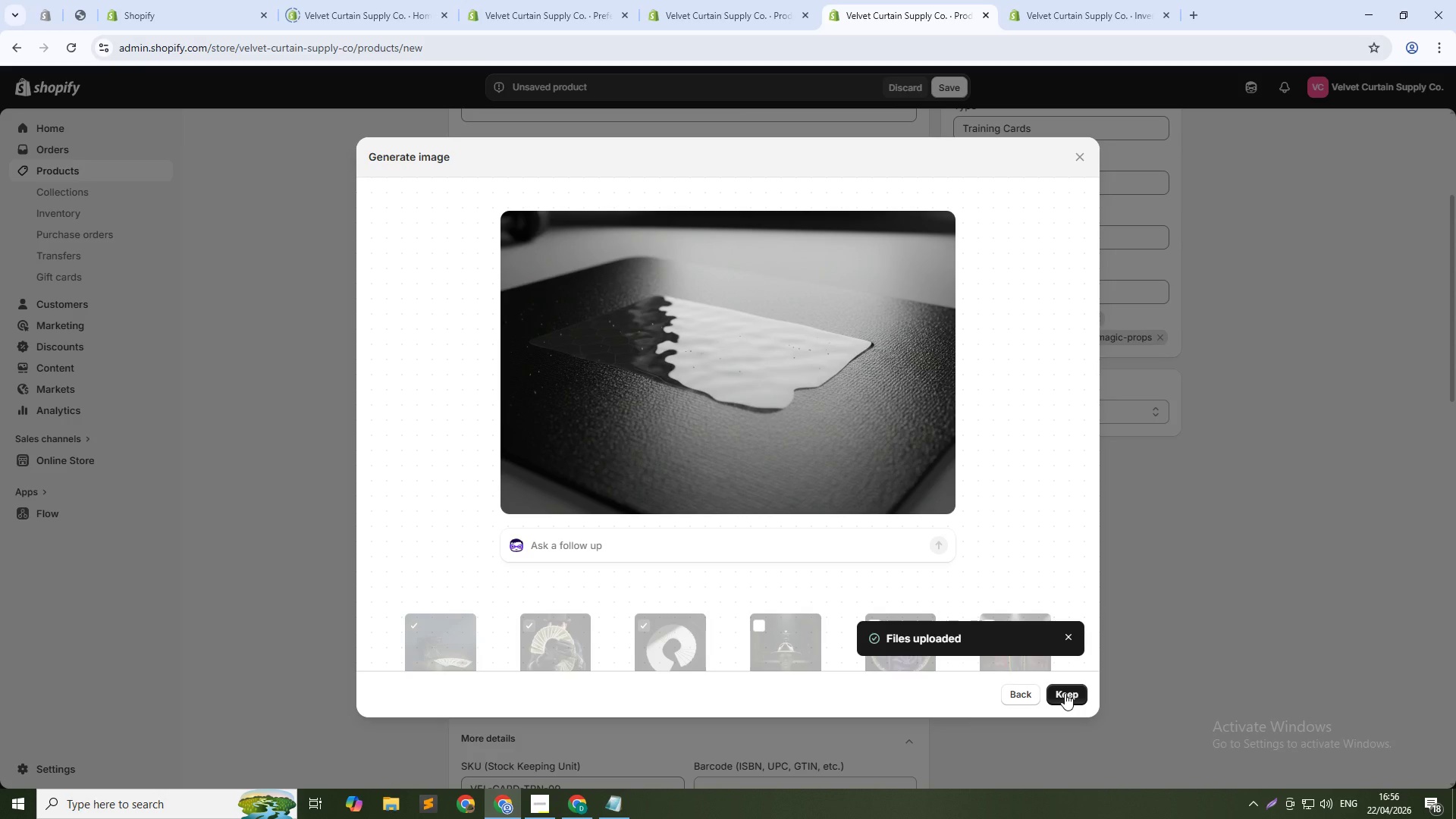 
wait(54.7)
 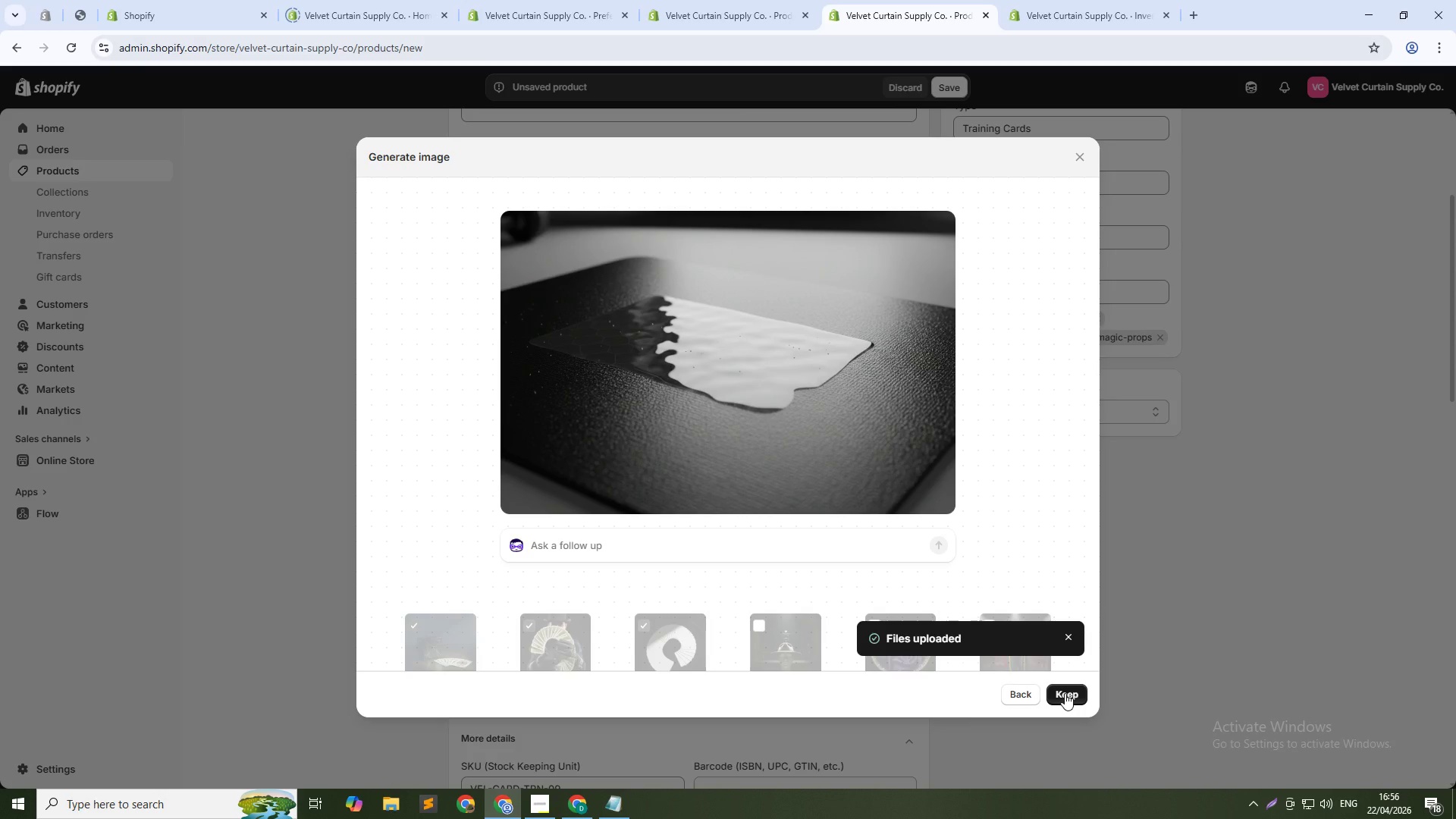 
left_click([1054, 695])
 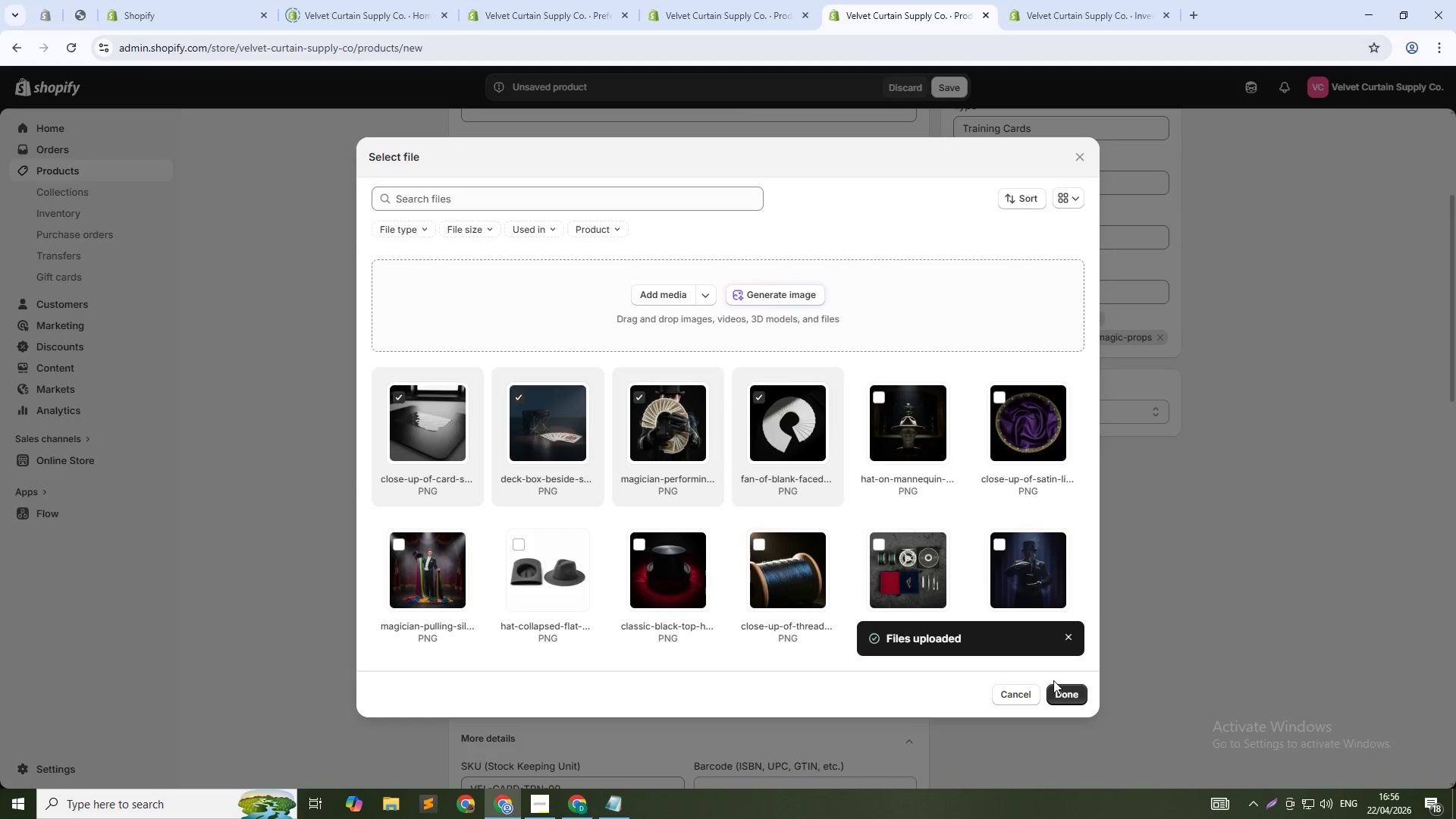 
wait(17.61)
 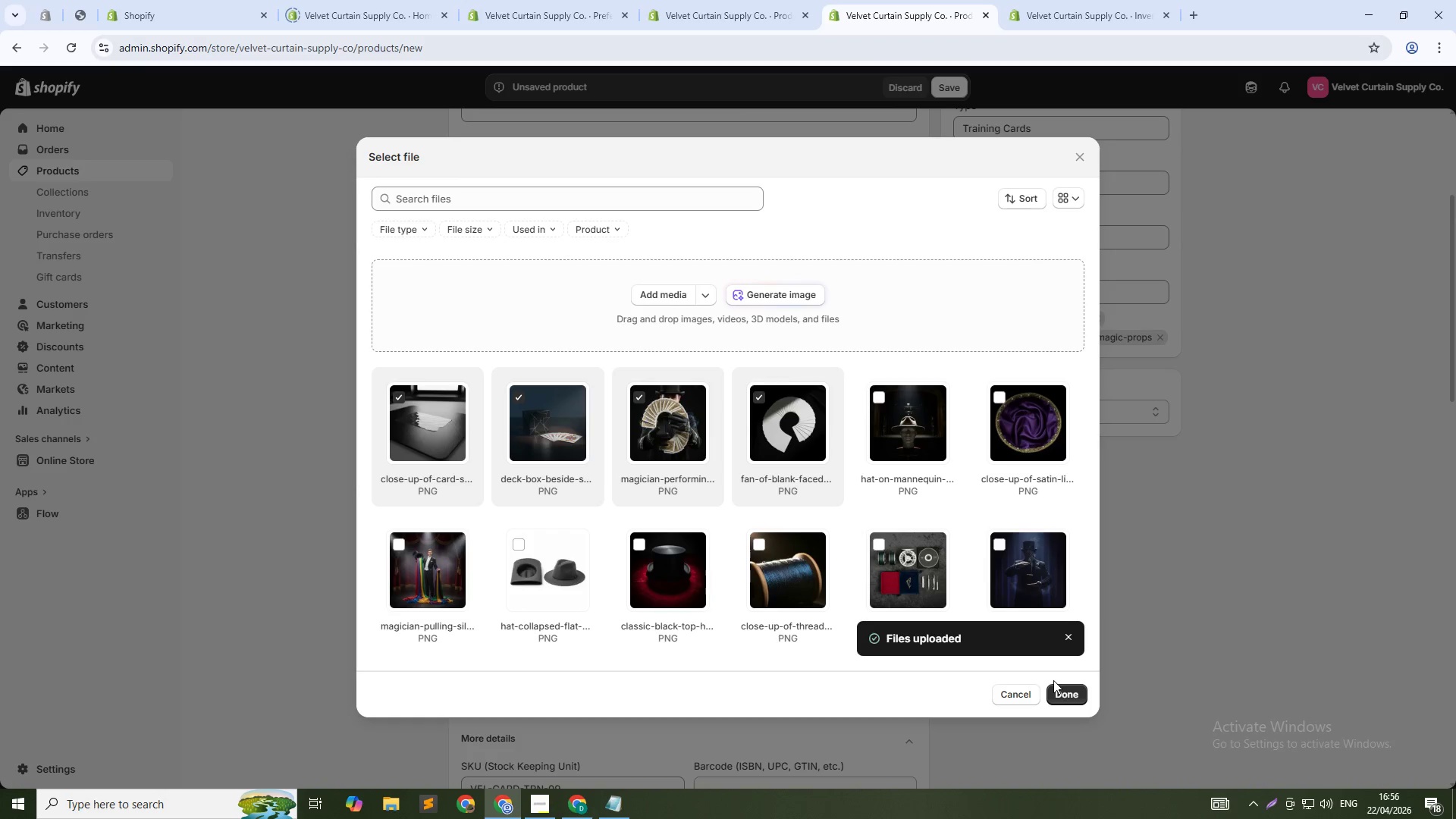 
left_click([761, 299])
 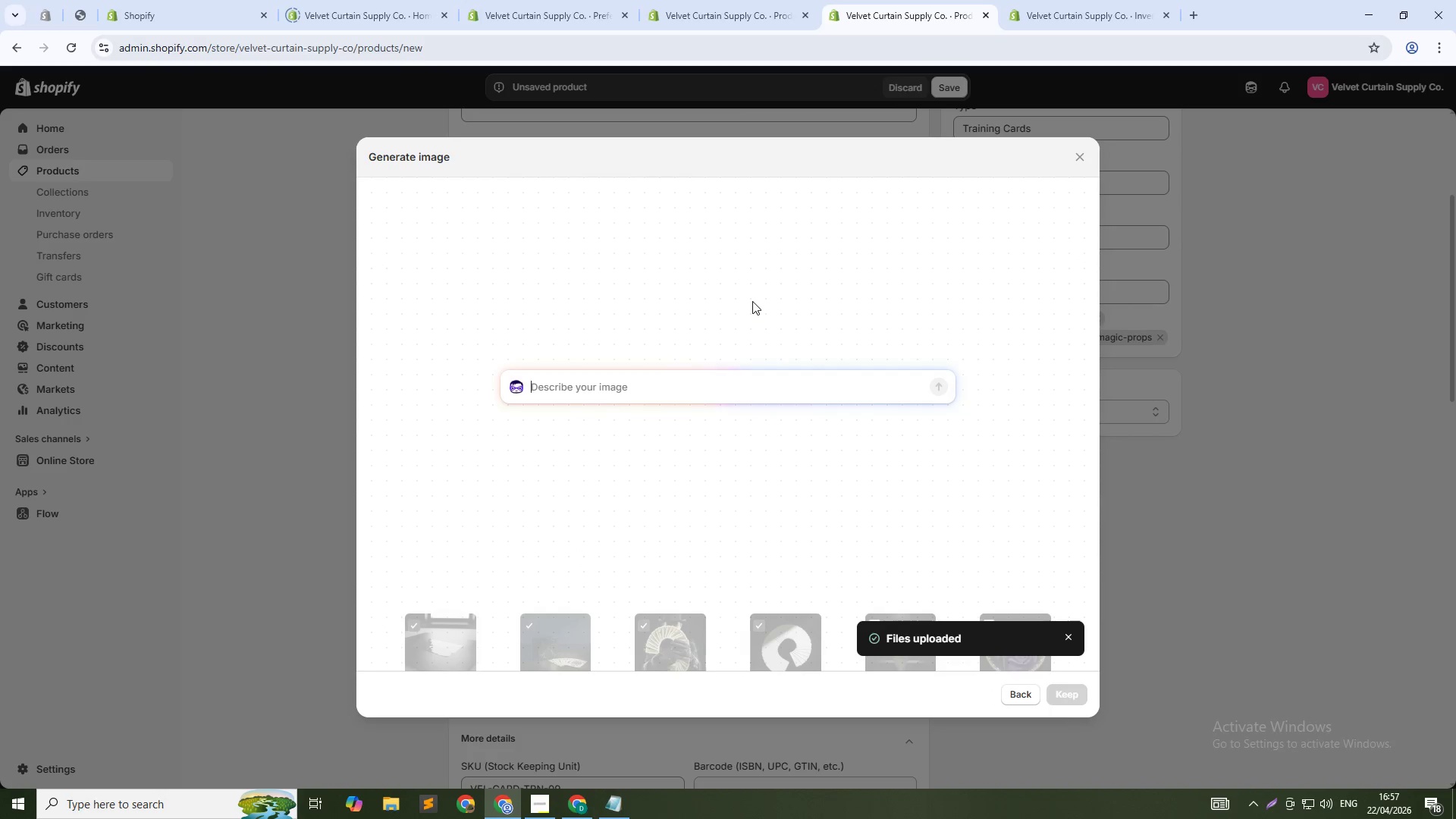 
type(Magician practicing one-handed cut, cards mid-air )
key(Backspace)
type(, dark background, dramatic lighting, 1:1 squre)
 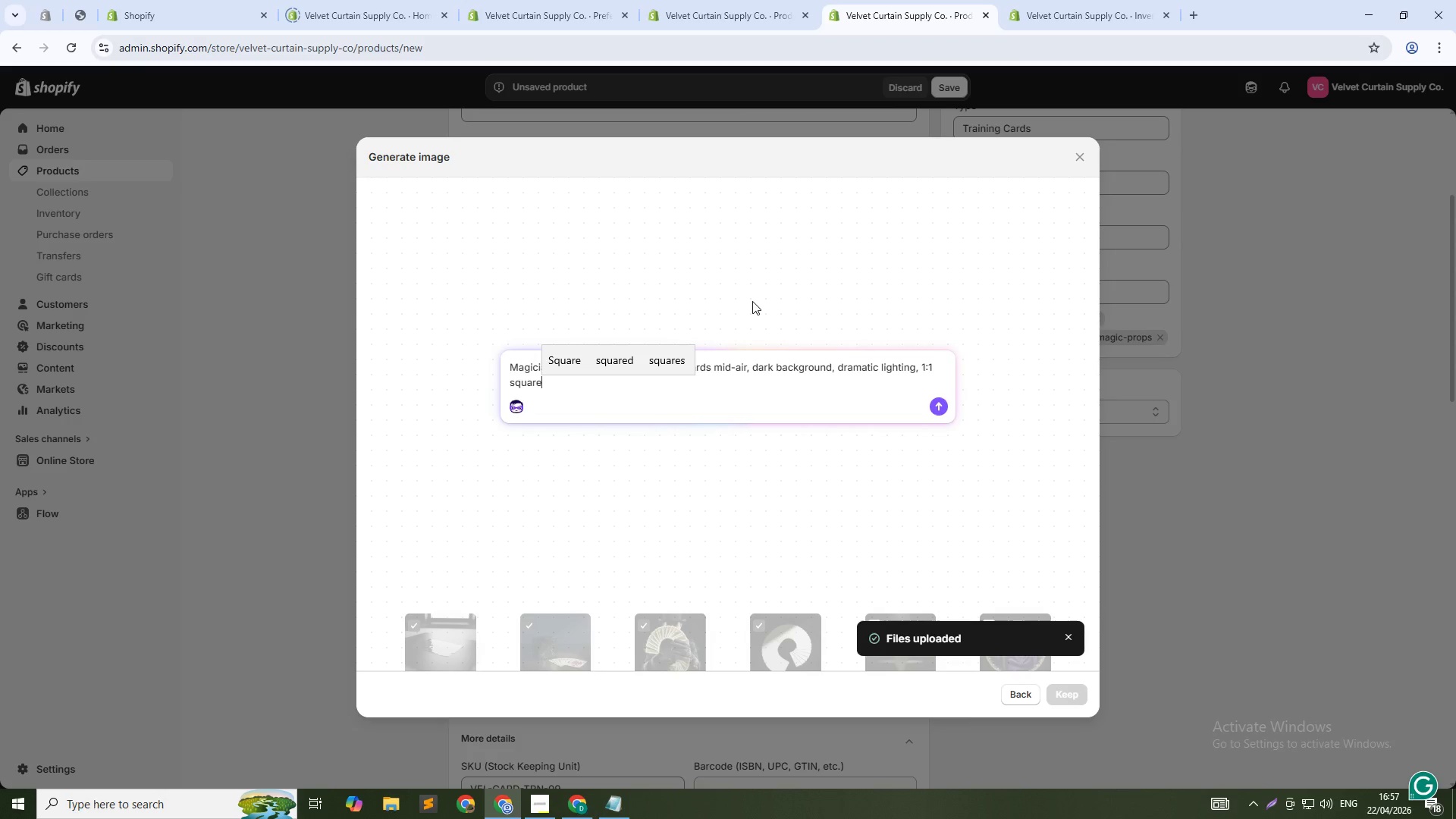 
hold_key(key=A, duration=0.31)
 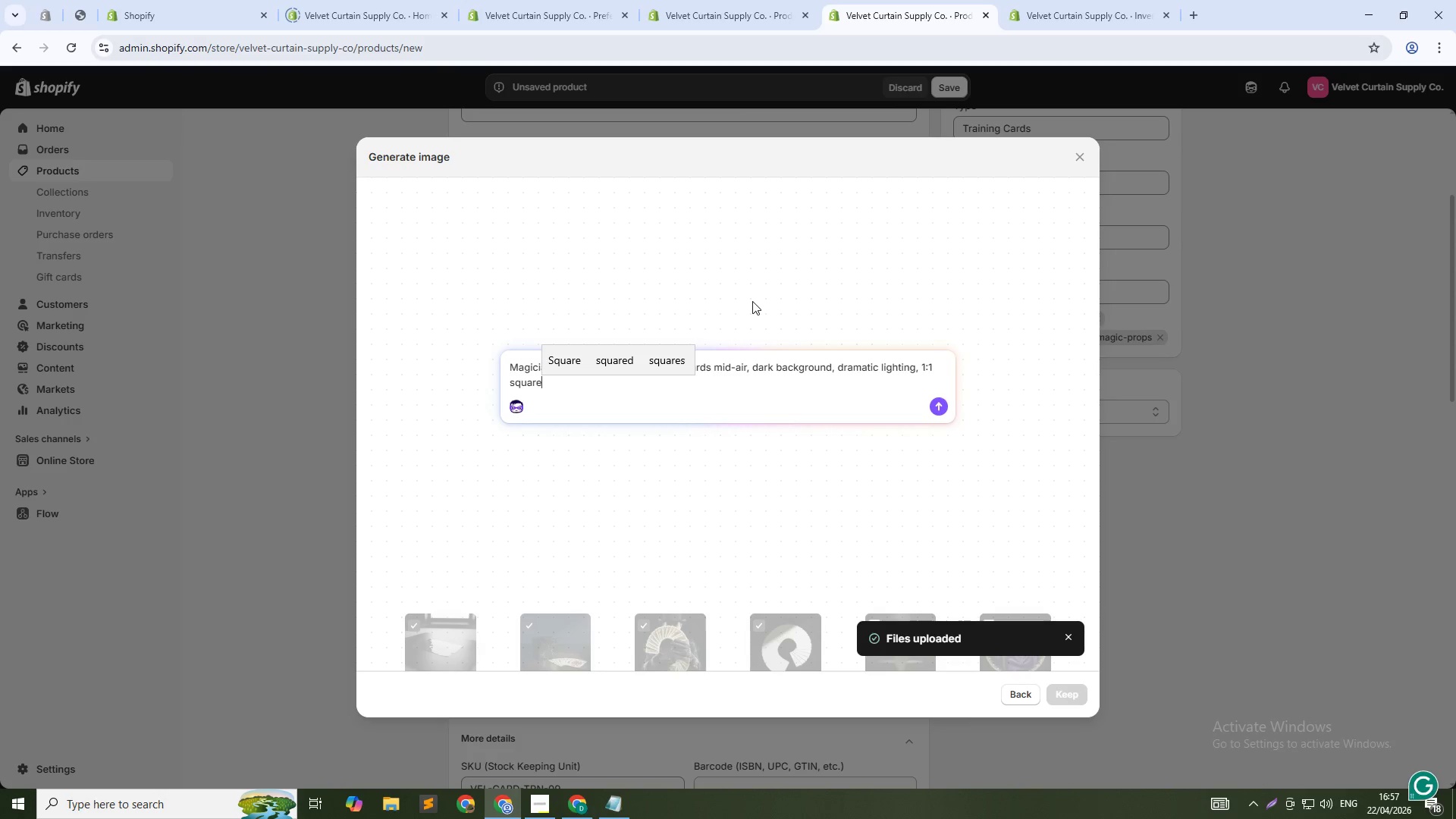 
key(Enter)
 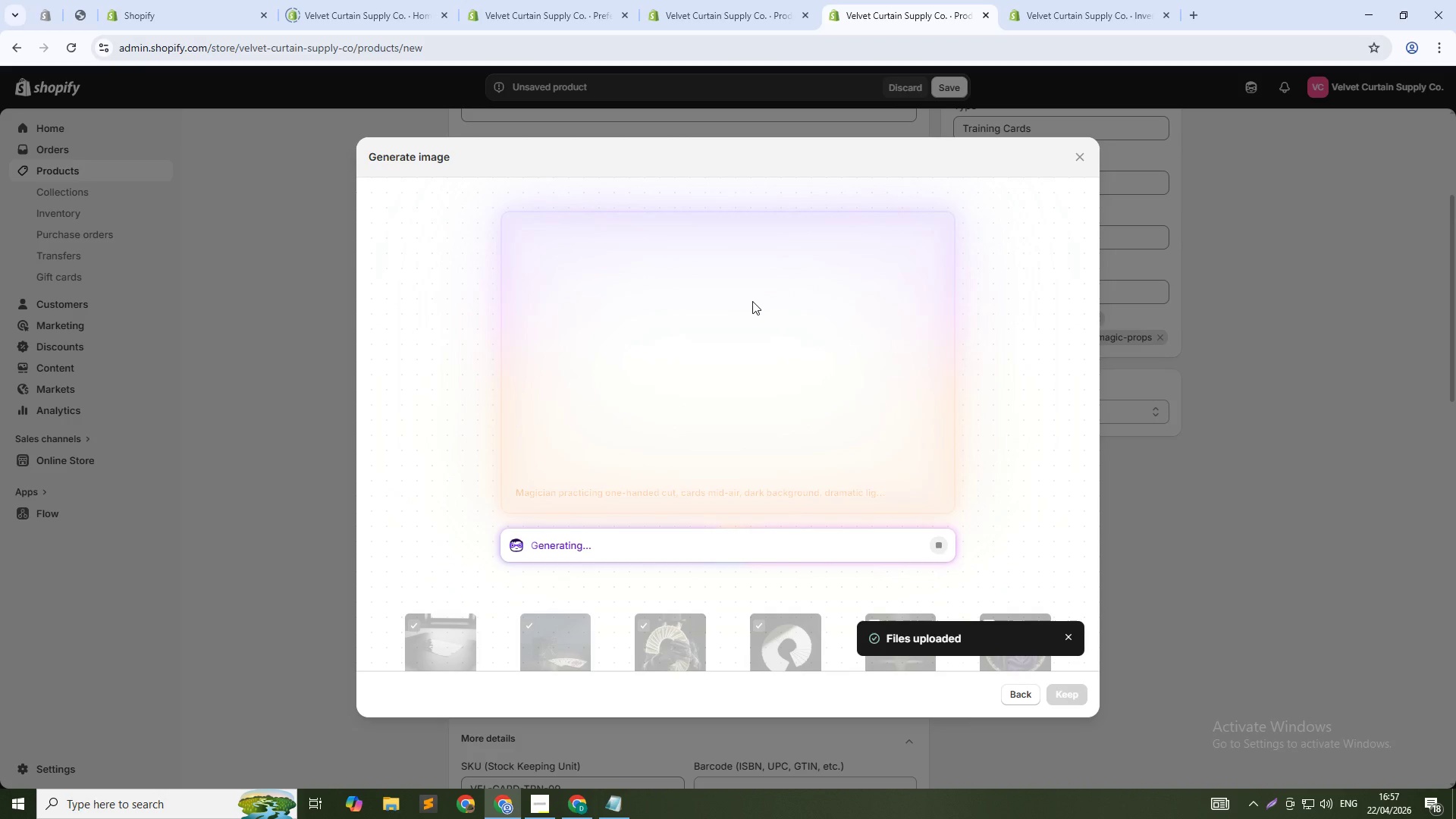 
wait(23.39)
 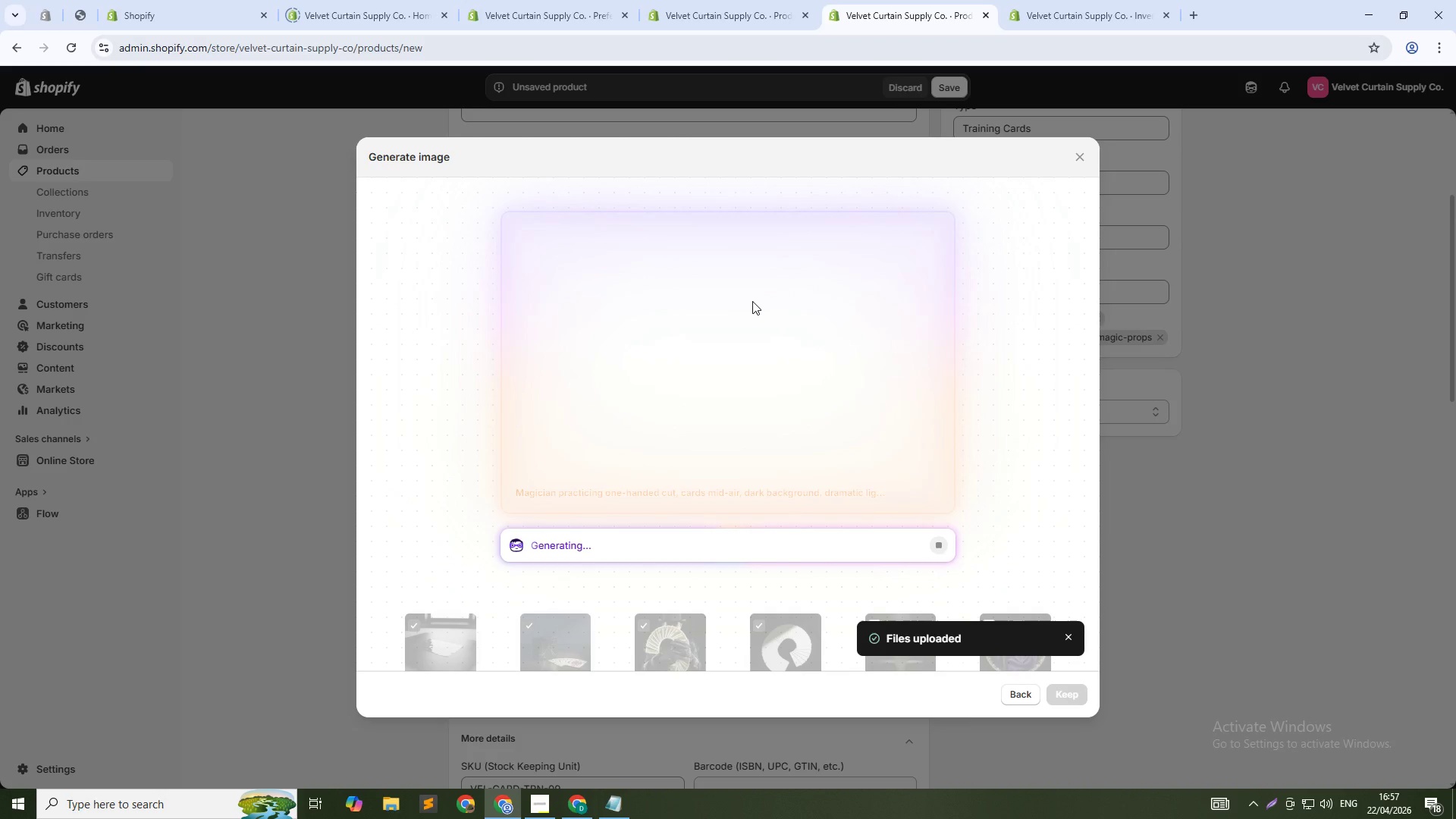 
left_click_drag(start_coordinate=[1072, 690], to_coordinate=[1068, 690])
 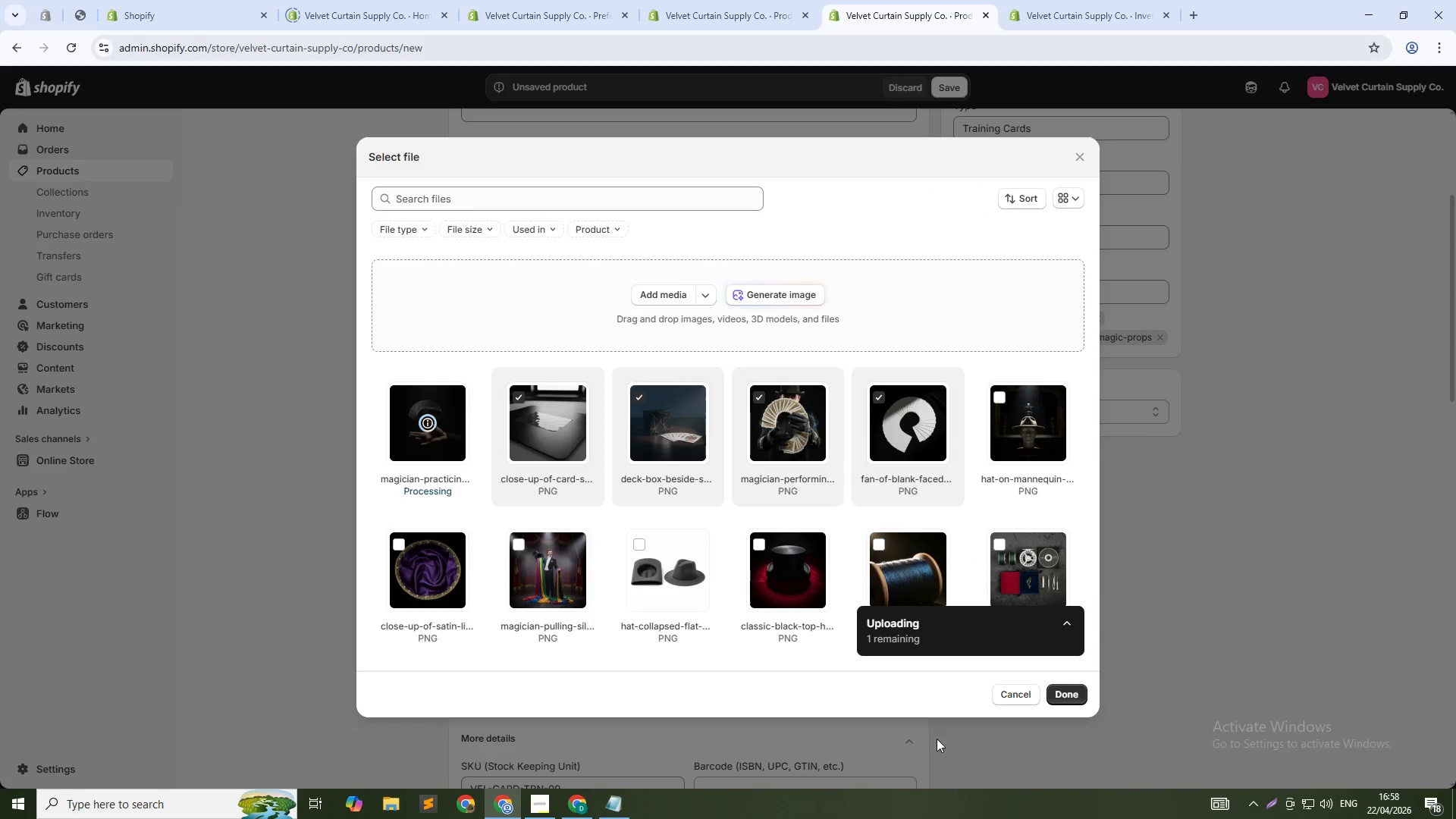 
wait(8.89)
 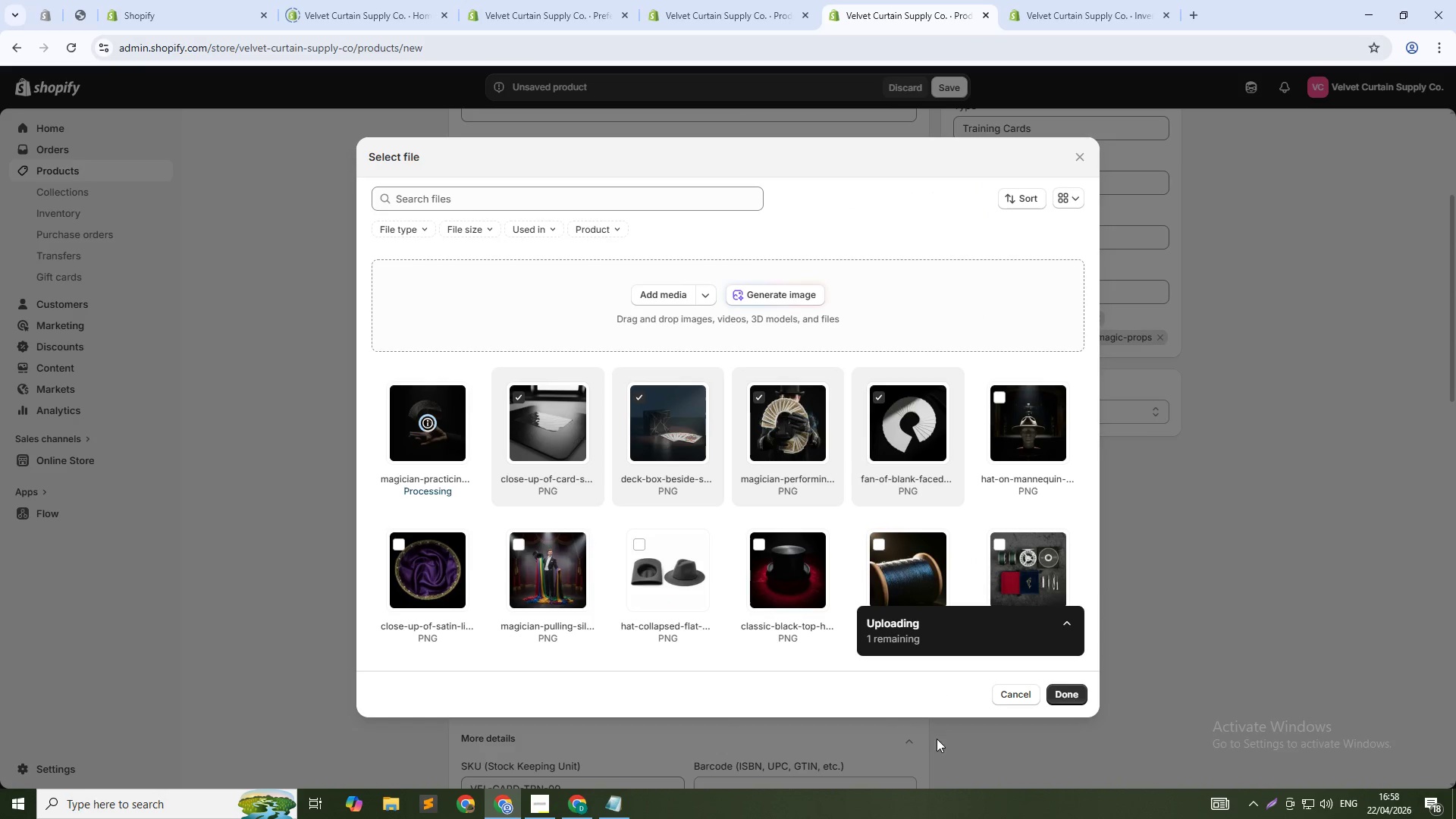 
left_click([1078, 694])
 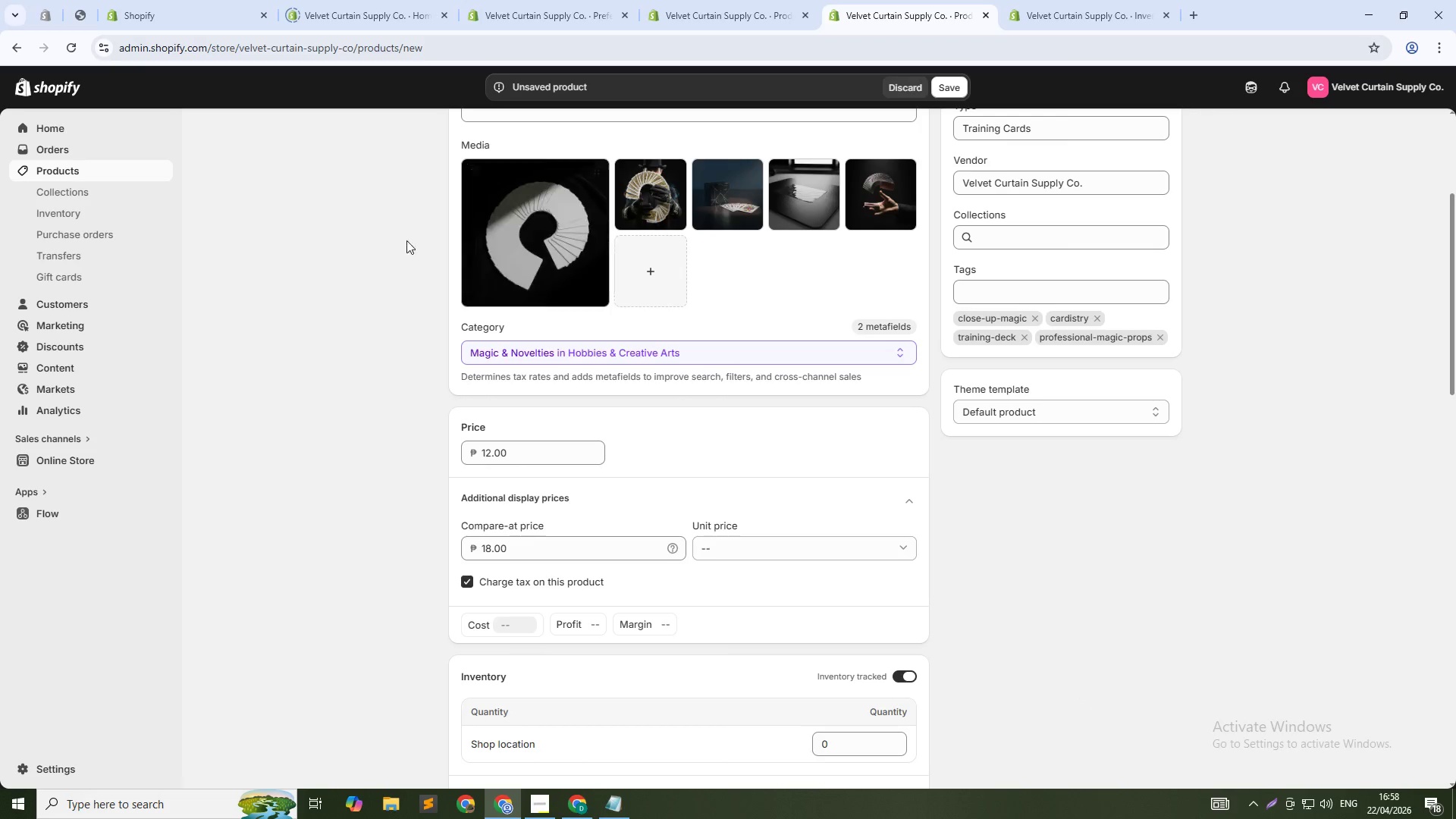 
left_click([581, 246])
 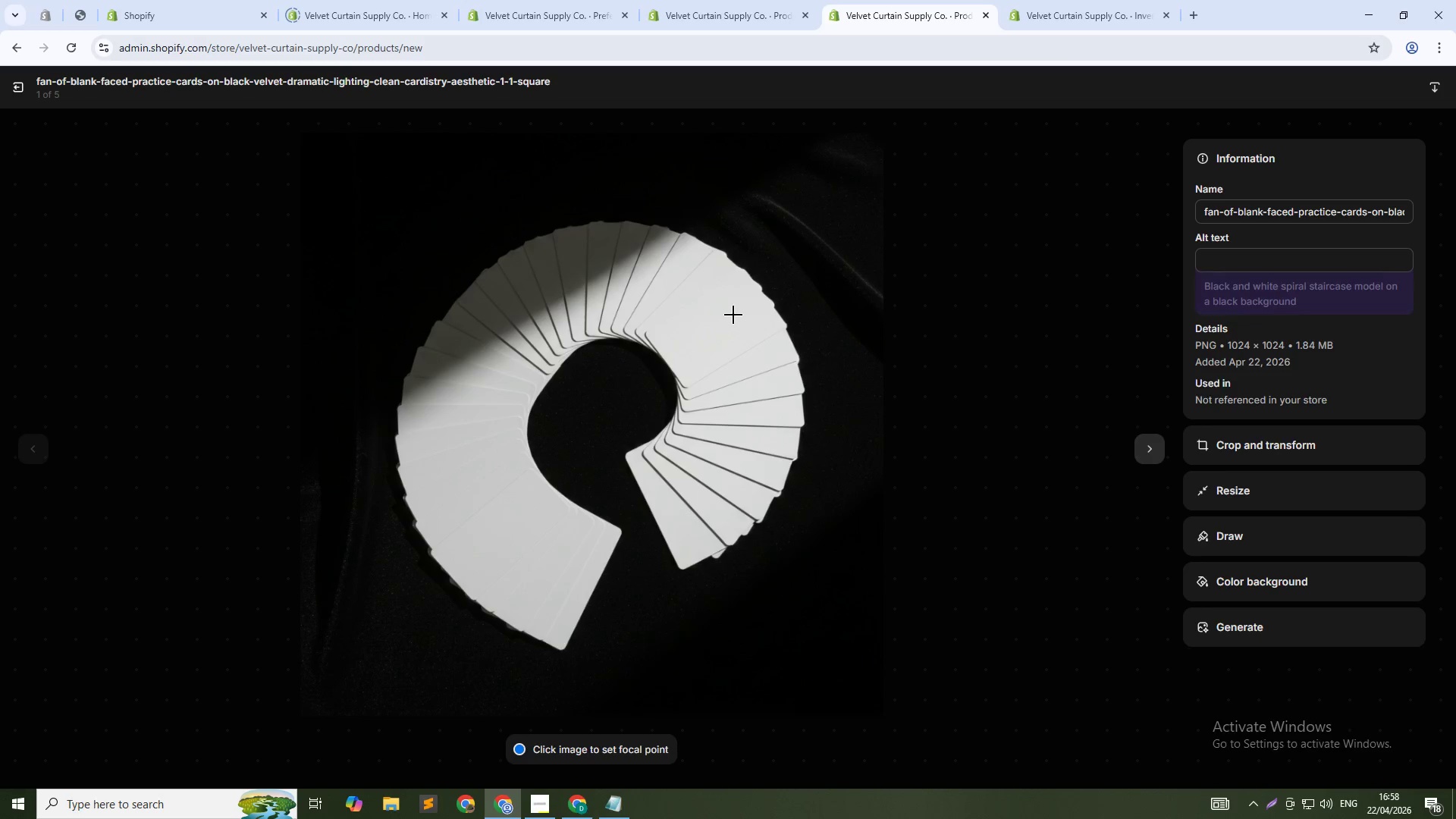 
left_click([1222, 262])
 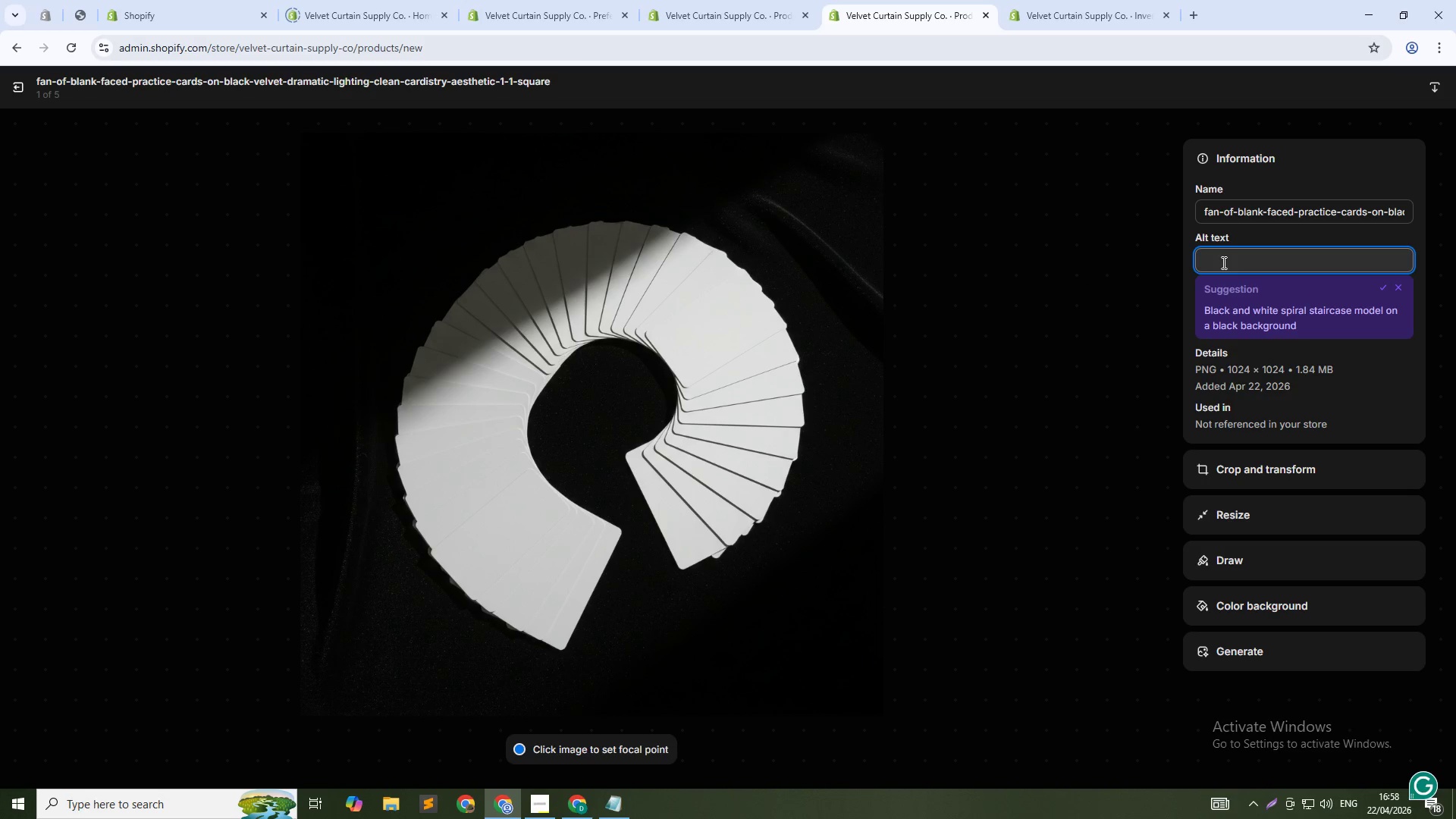 
type(Professional cardistry training deck - practice cards for flourishes and cuts)
 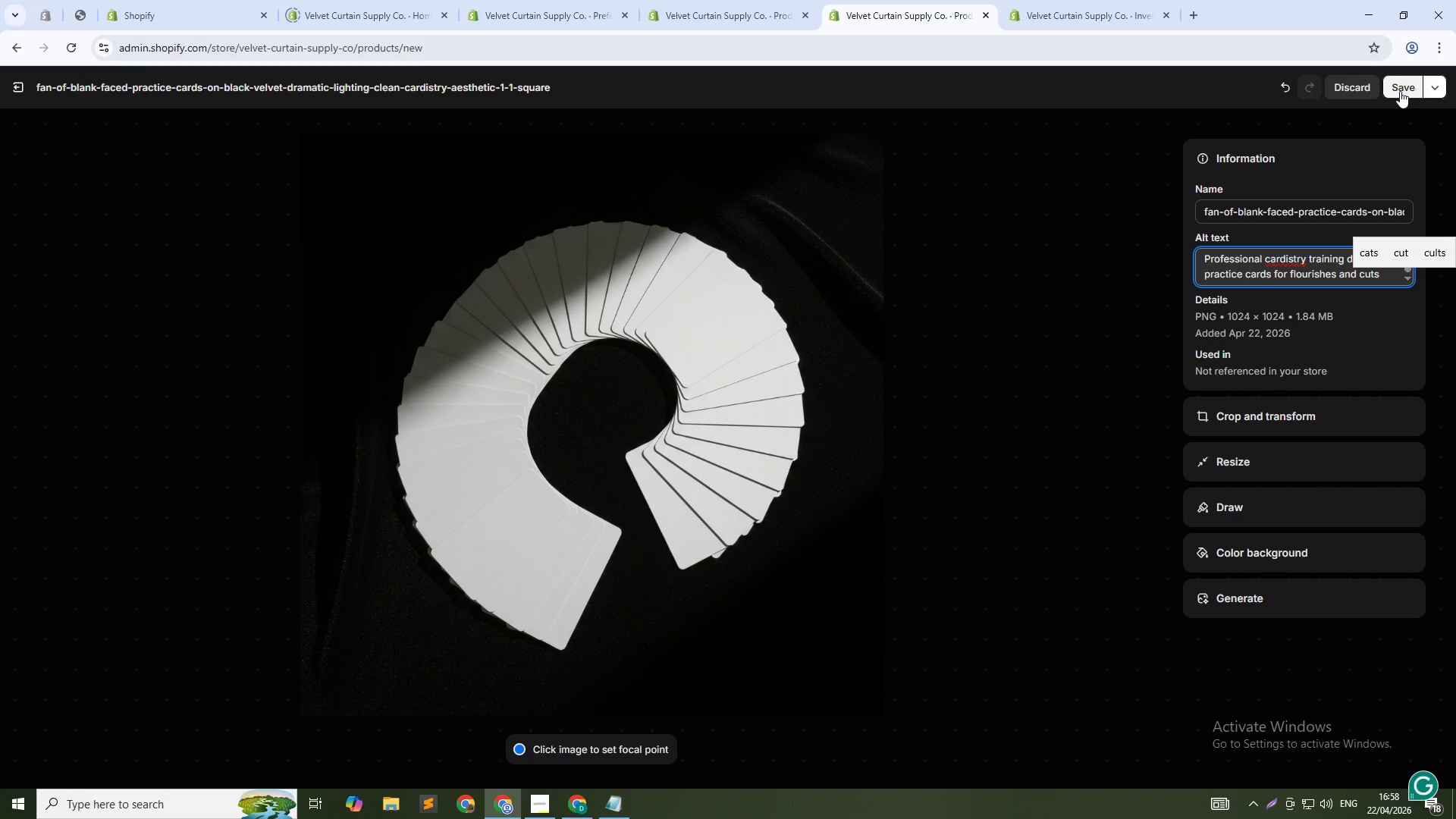 
left_click([1400, 91])
 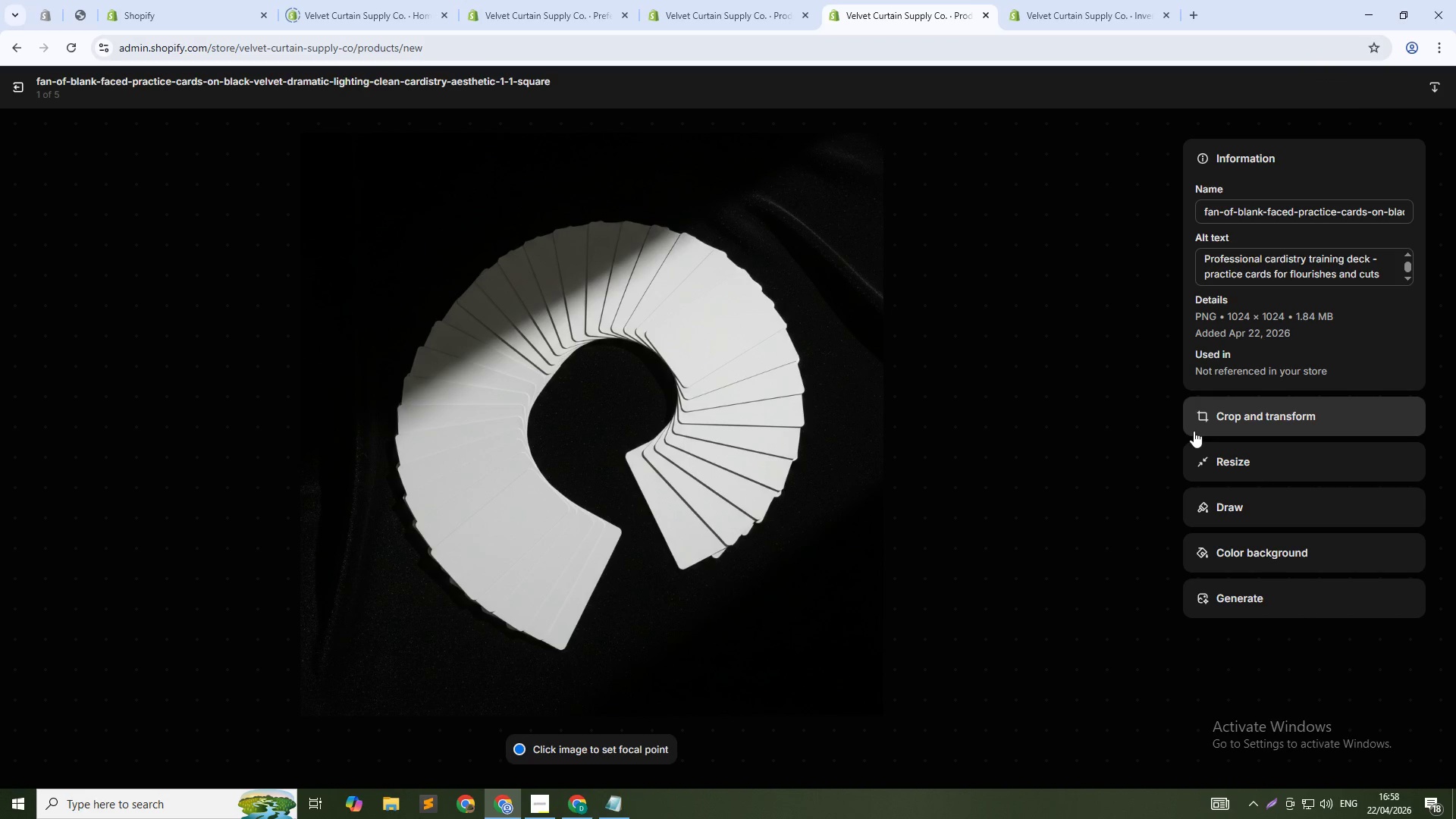 
left_click([1146, 444])
 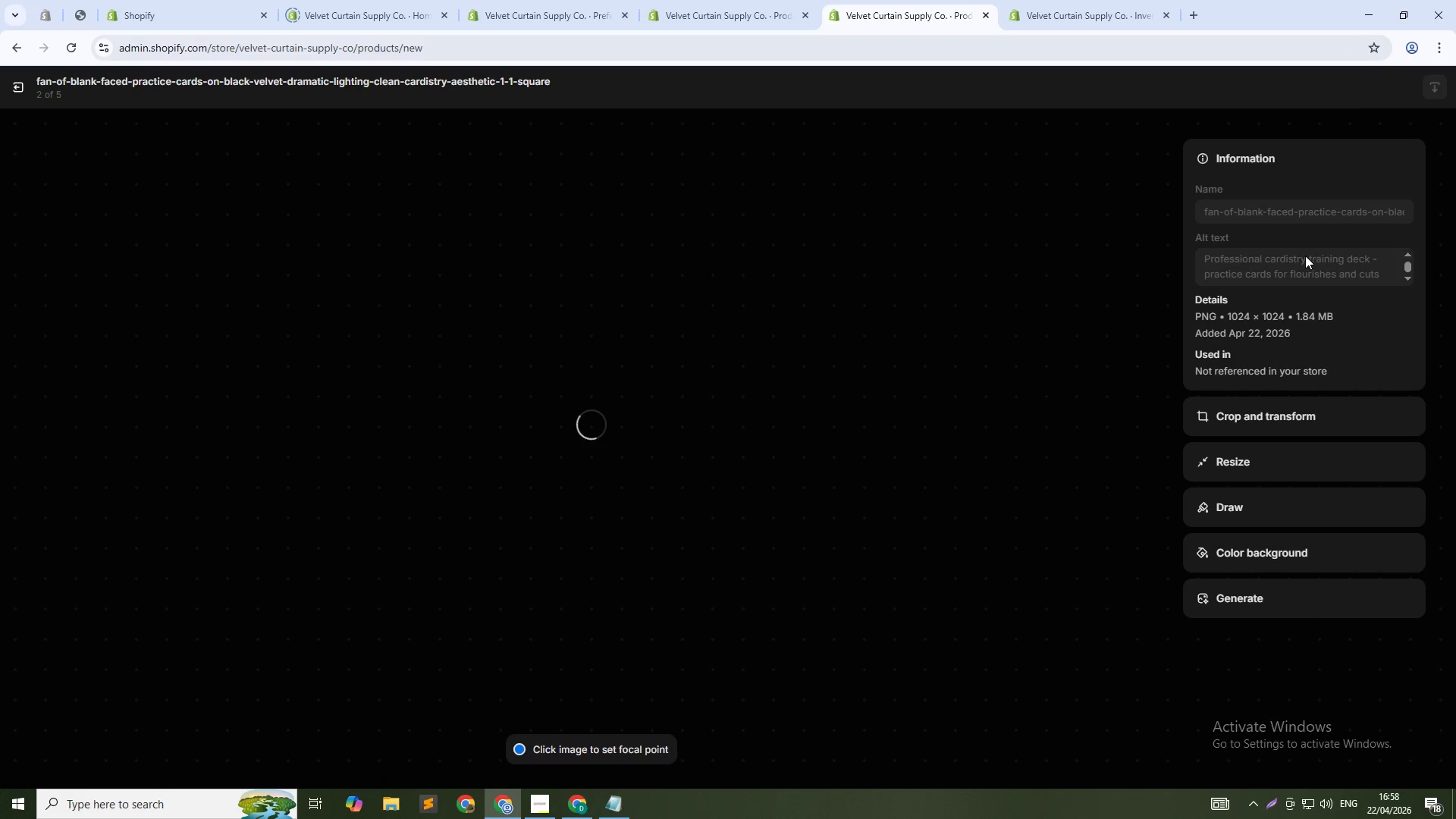 
left_click([1300, 259])
 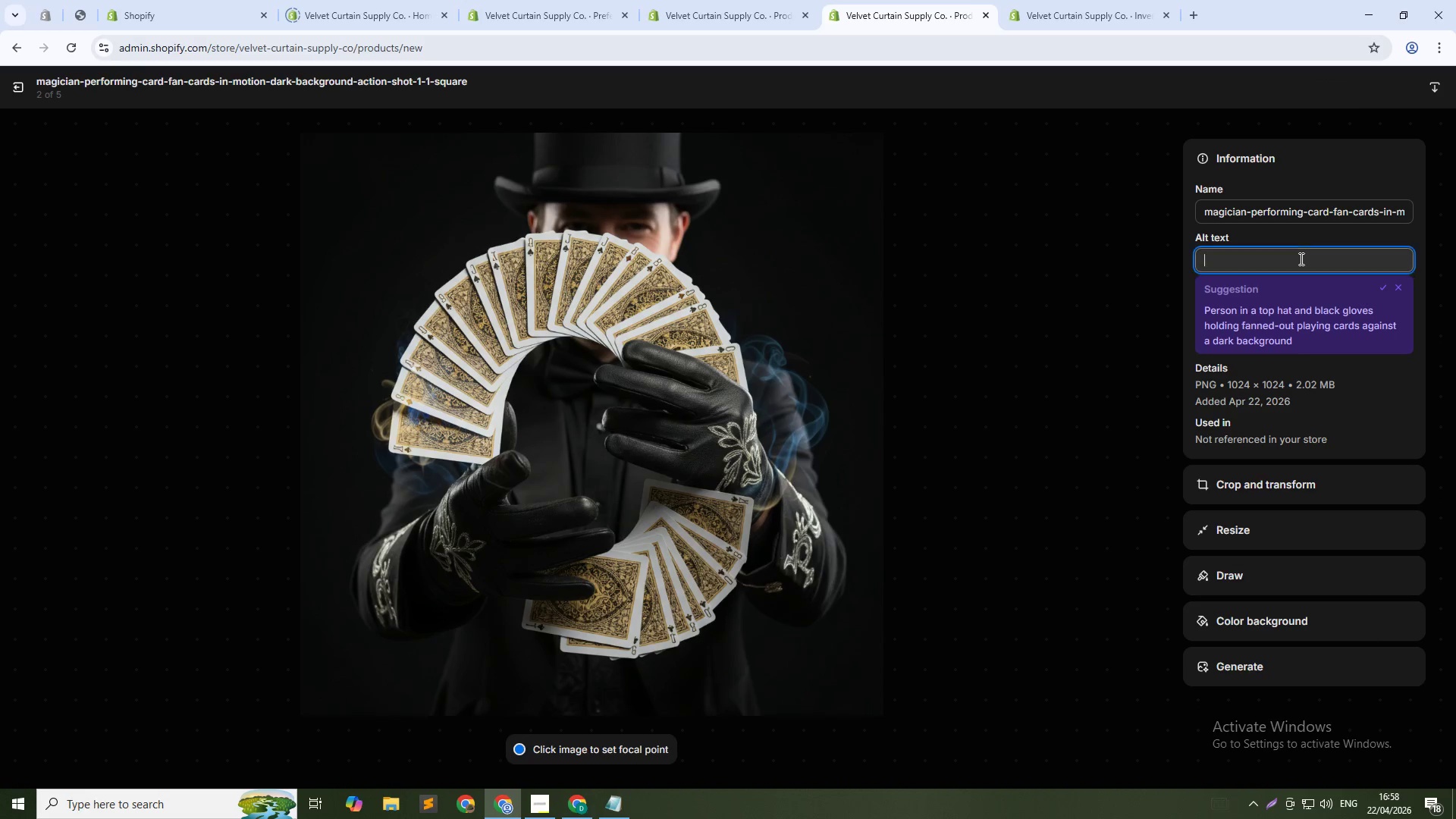 
type(Card flourish practice with training dek)
key(Backspace)
type(ck )
 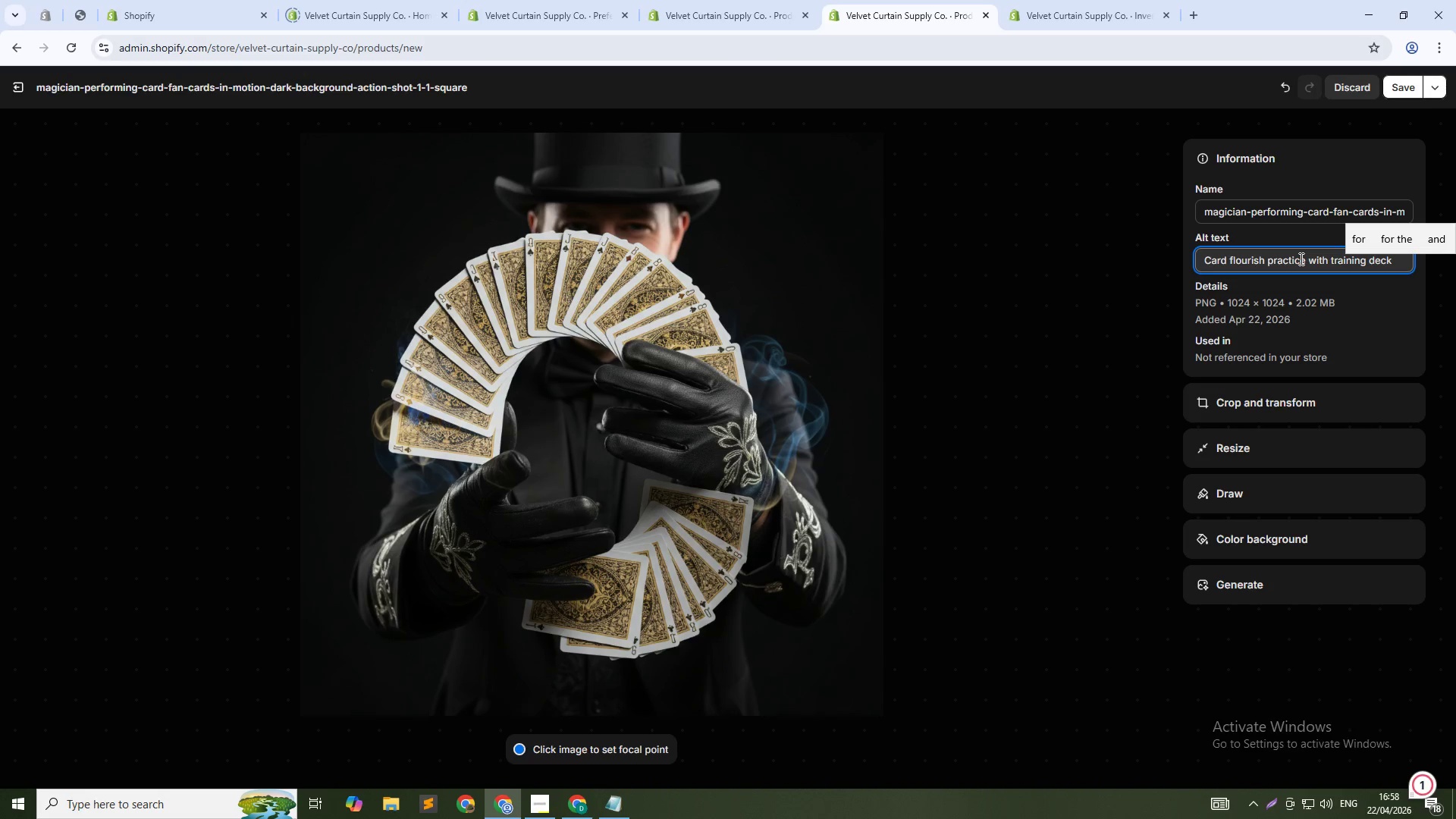 
type(- close-up magic training for performers)
 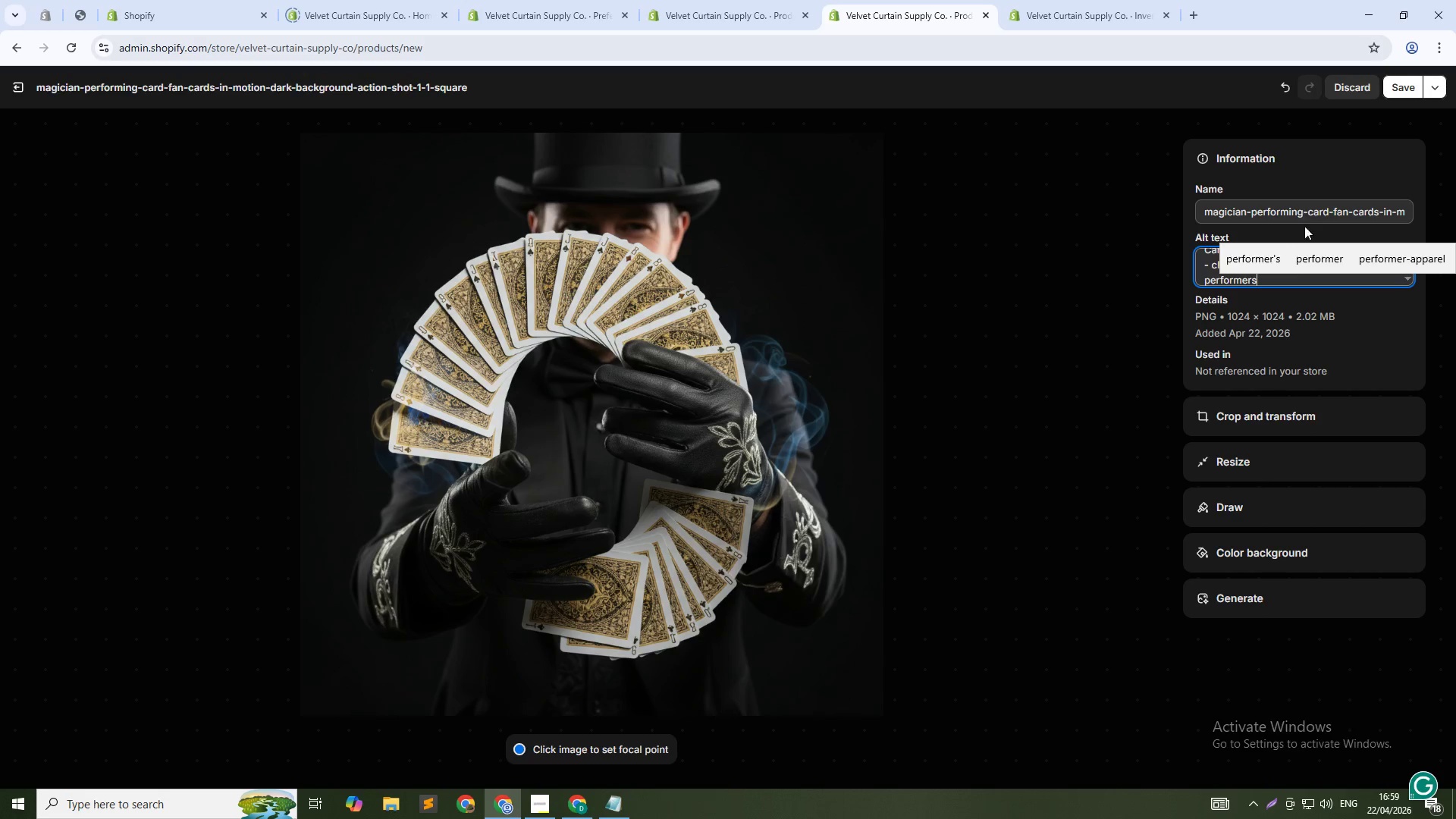 
wait(5.05)
 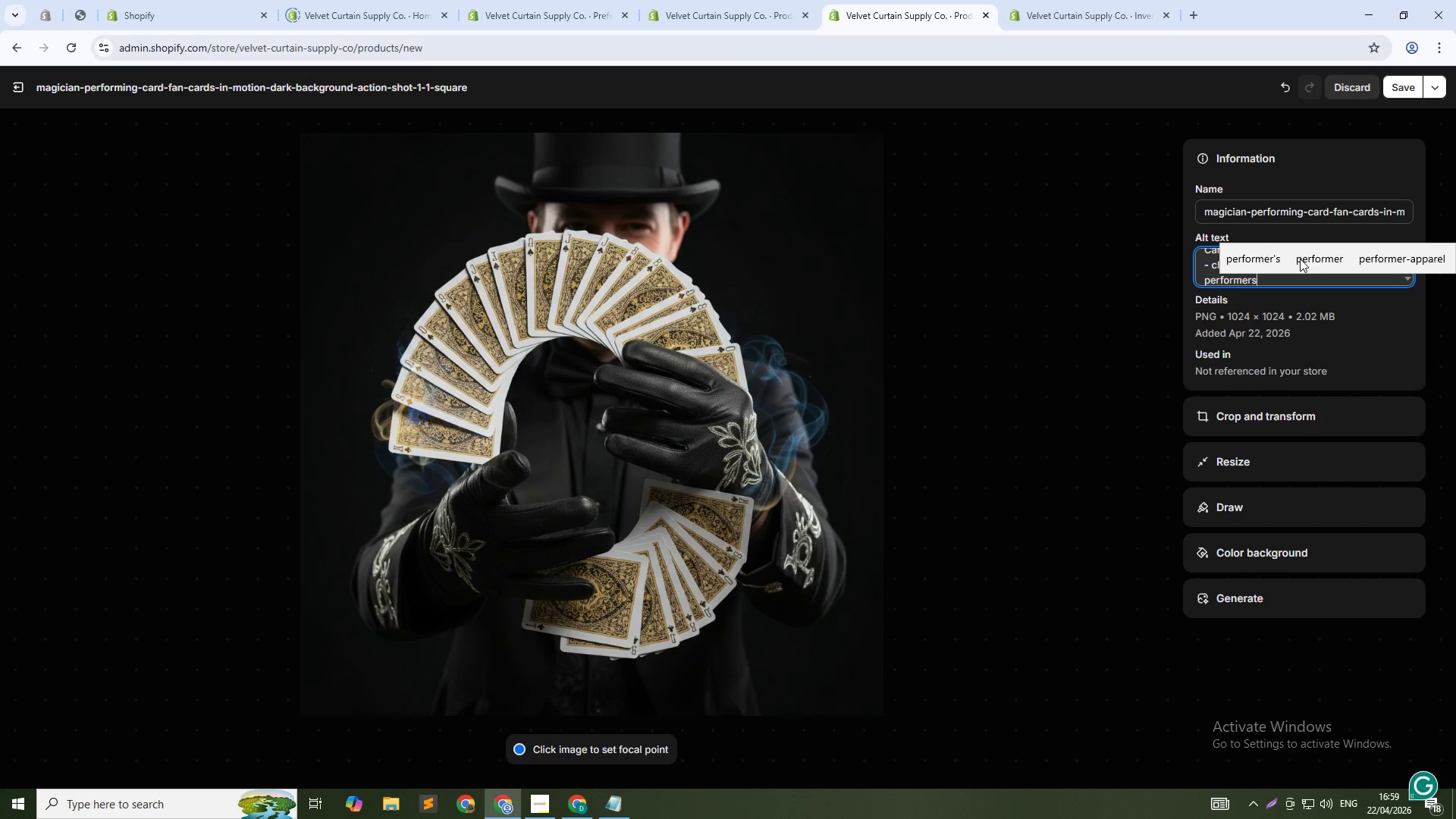 
left_click([1417, 86])
 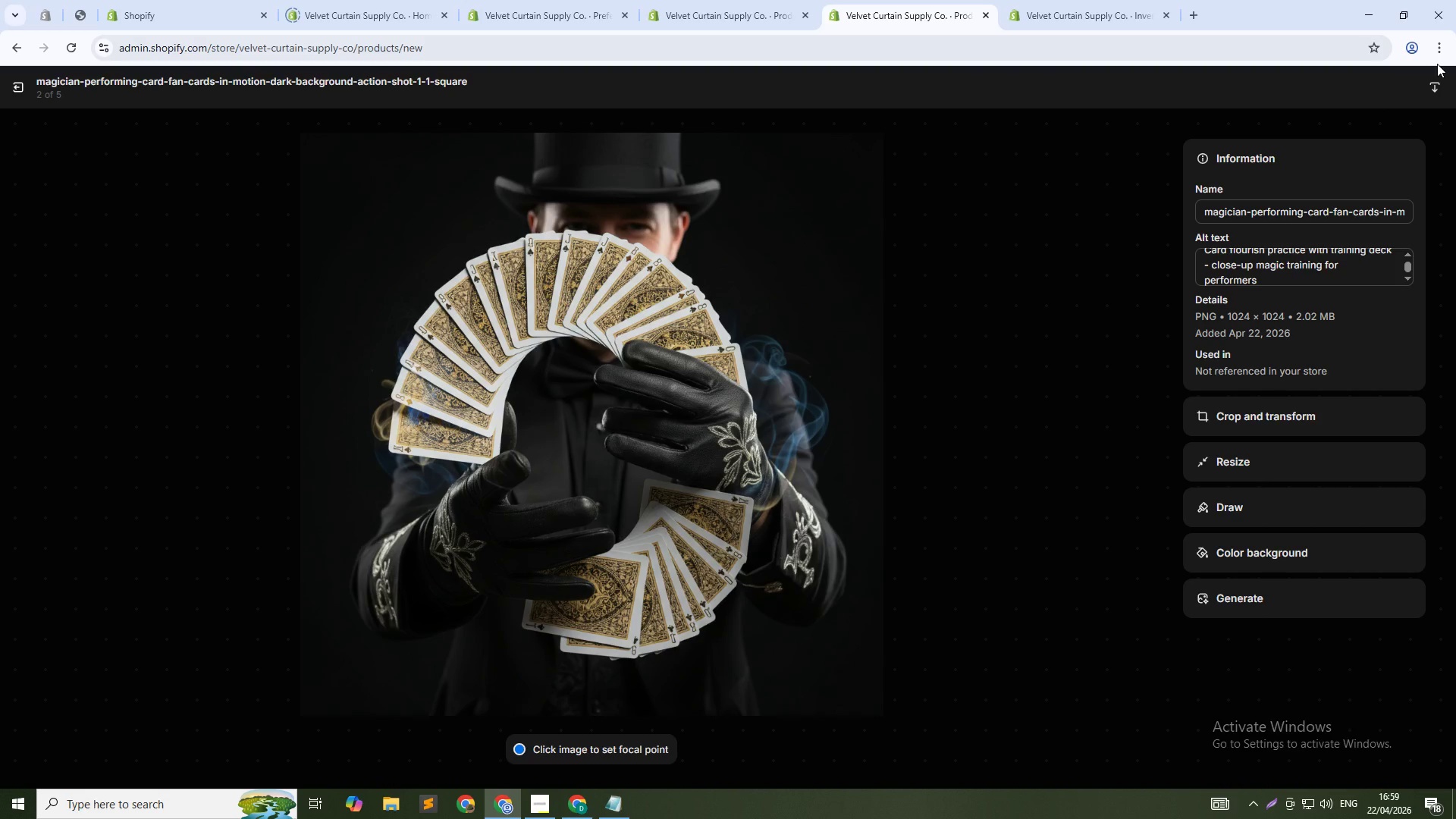 
wait(43.78)
 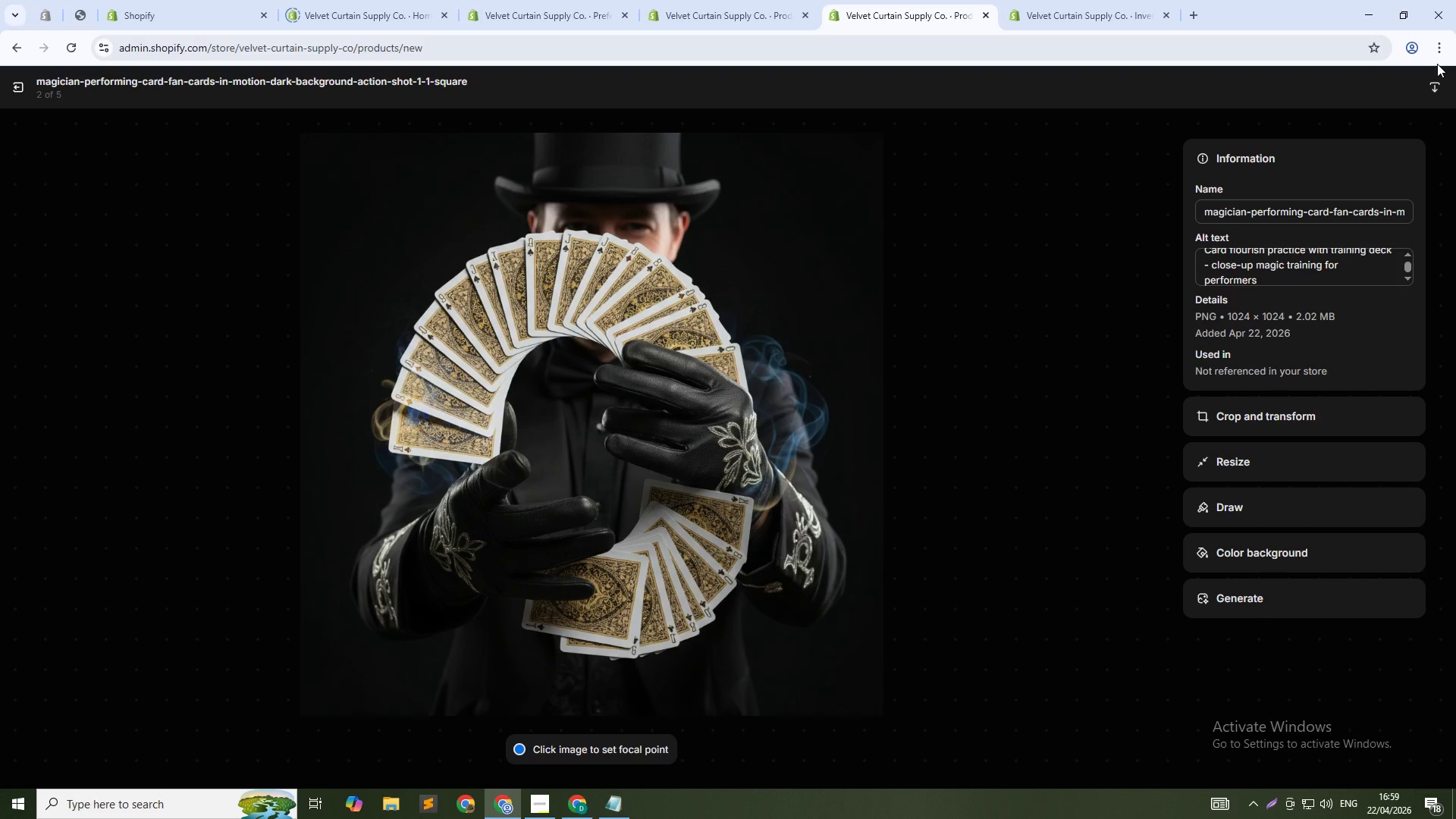 
mouse_move([1155, 449])
 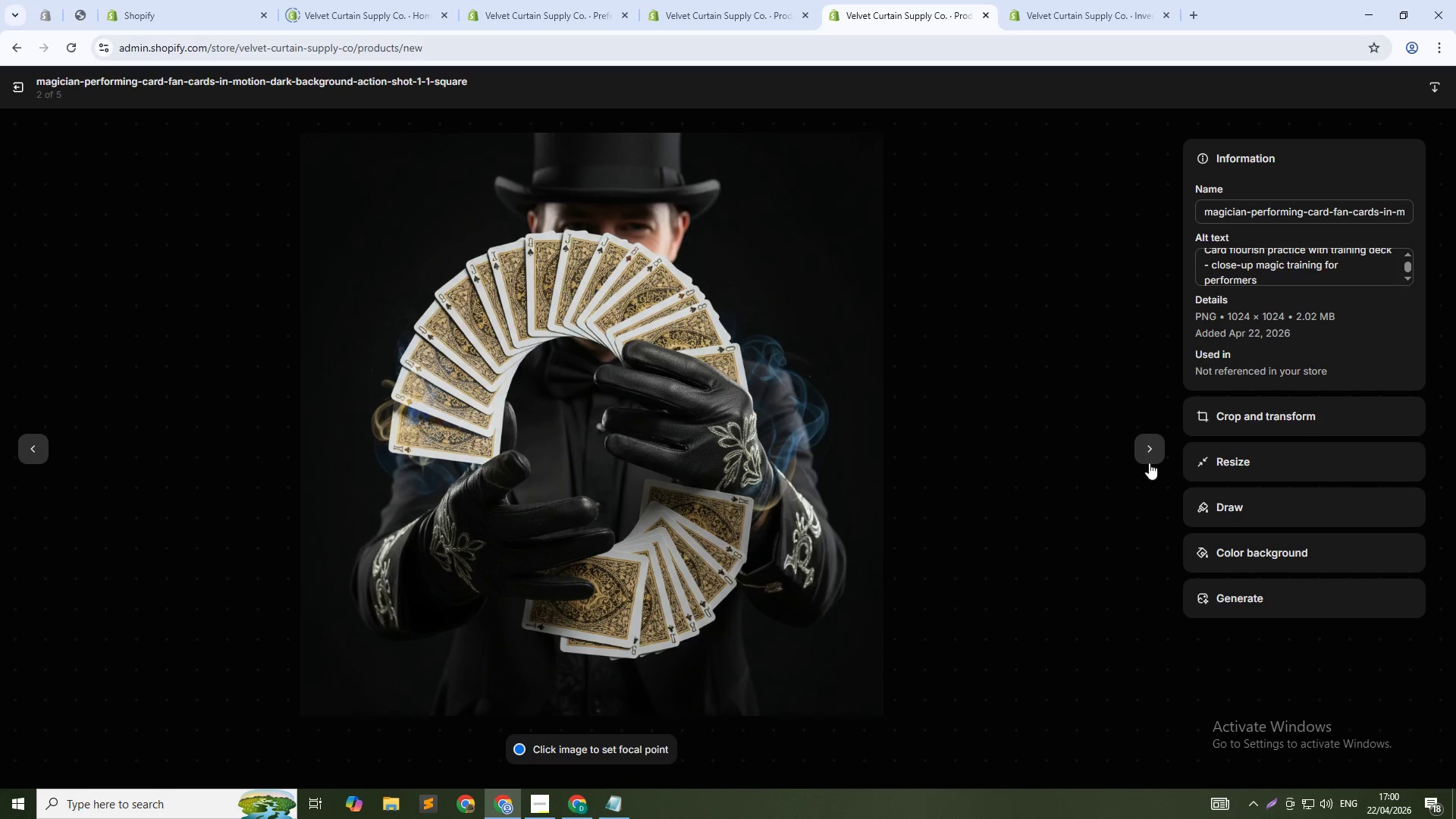 
left_click([1146, 455])
 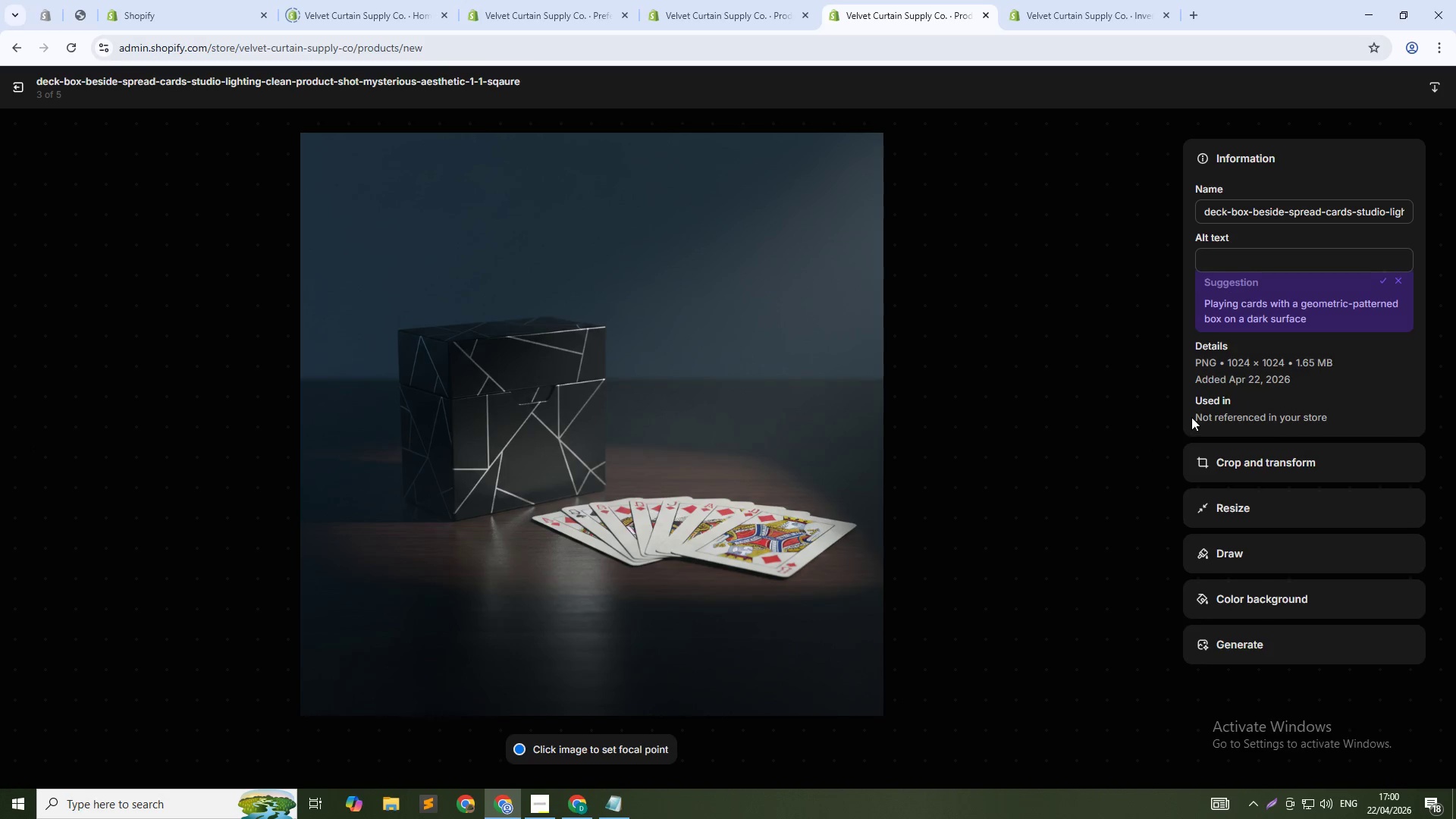 
left_click([1298, 263])
 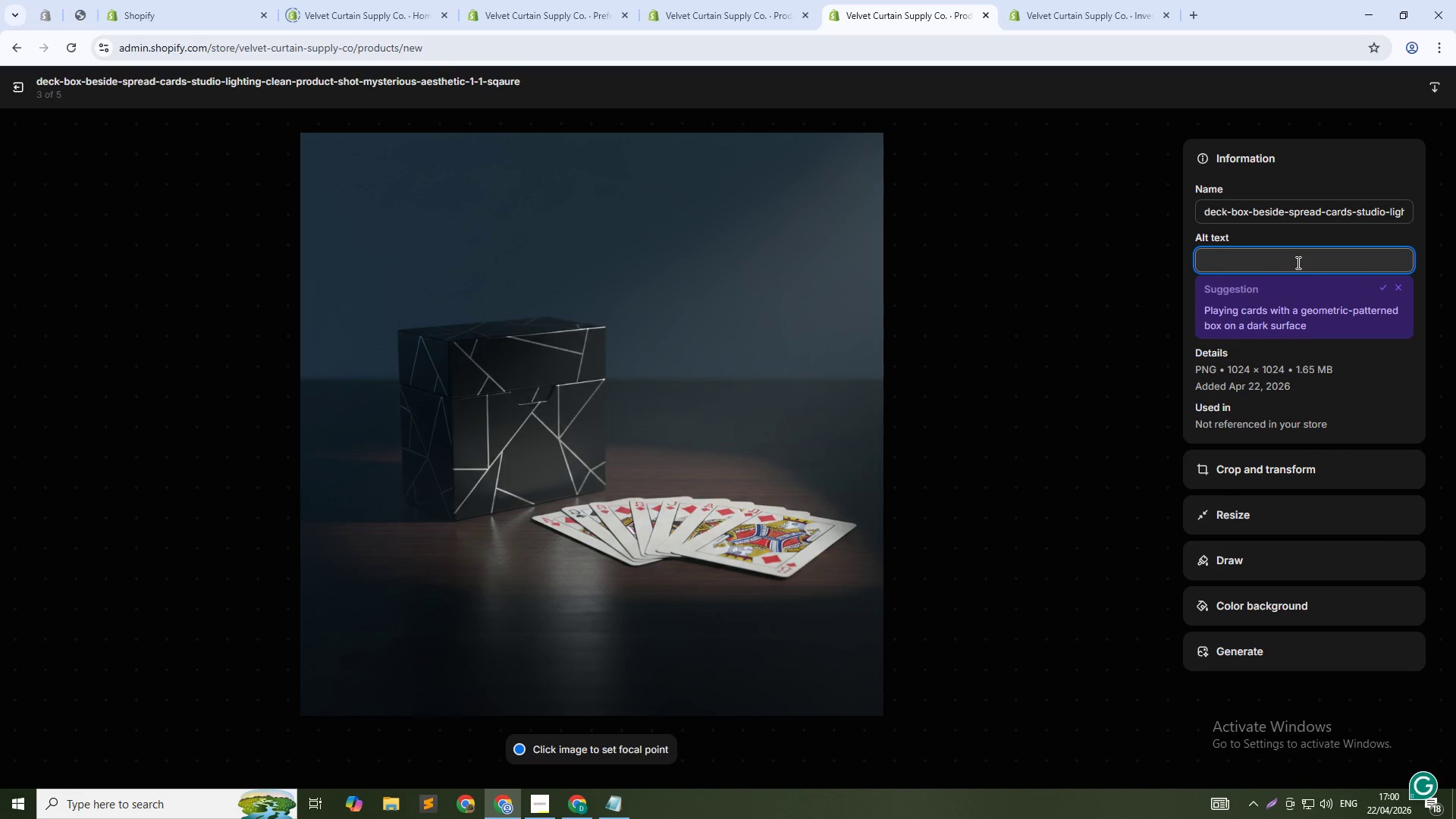 
type(Cardistry)
 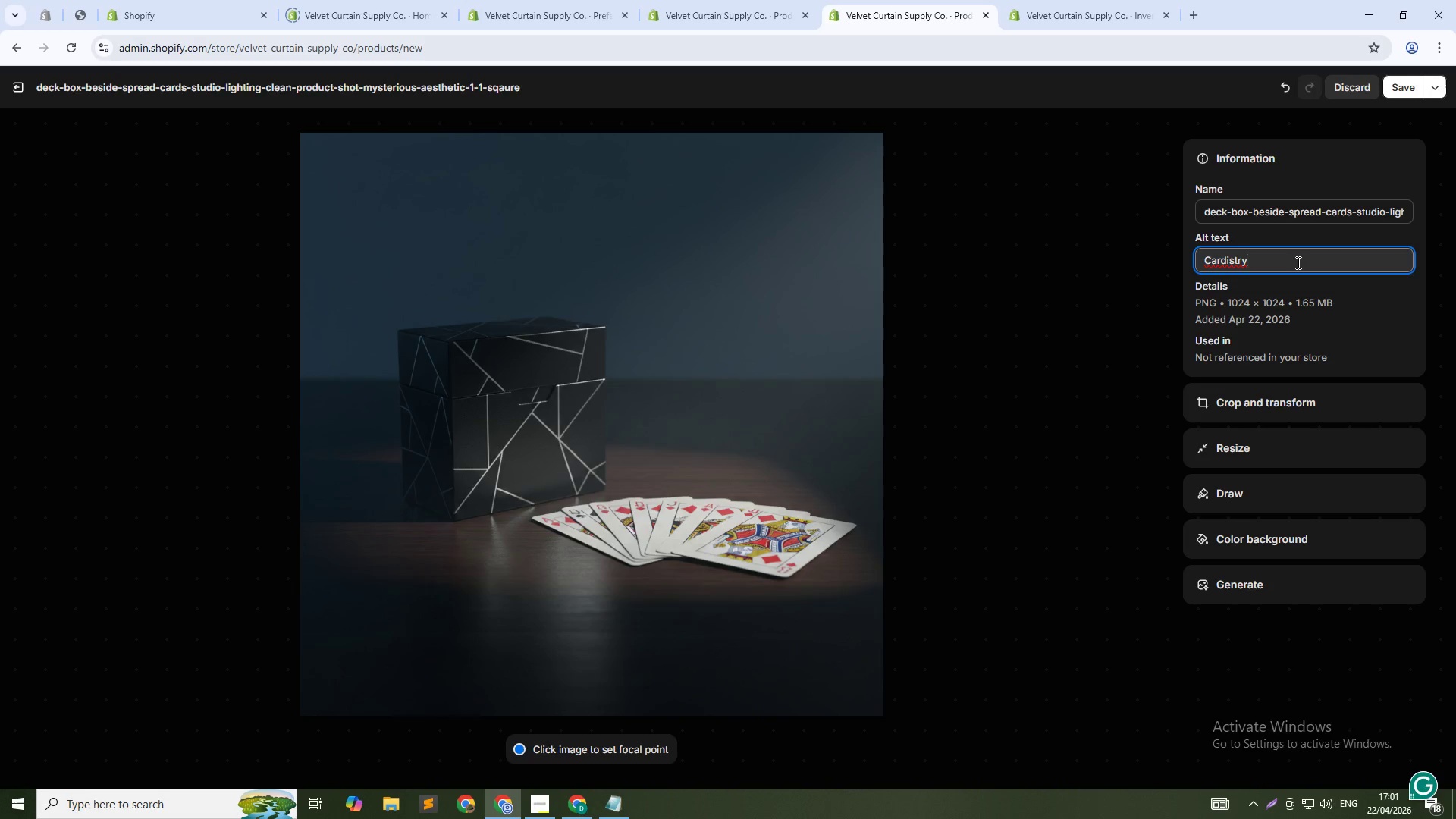 
wait(83.69)
 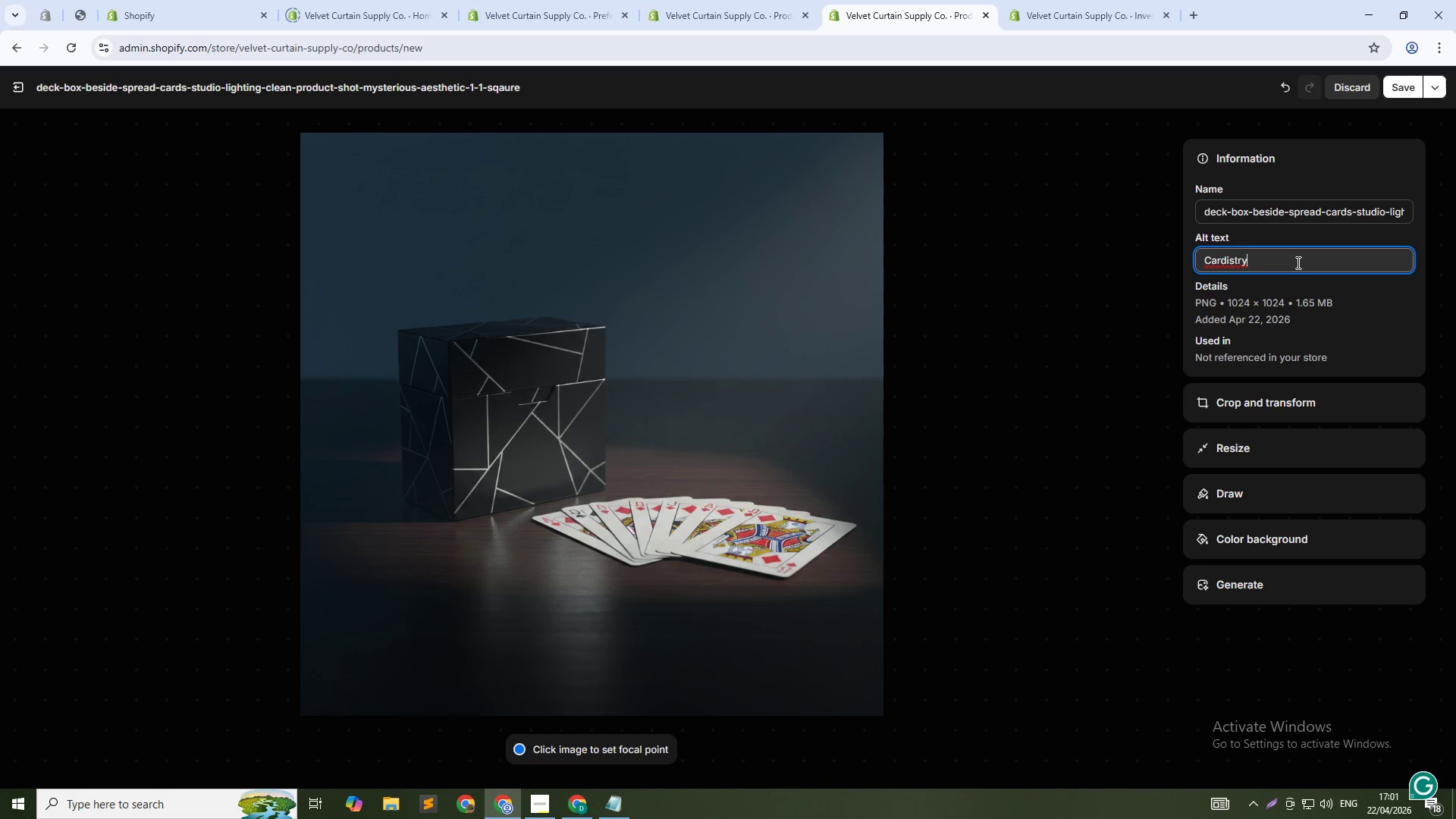 
type( training deck packaging - professional magic practice cards)
 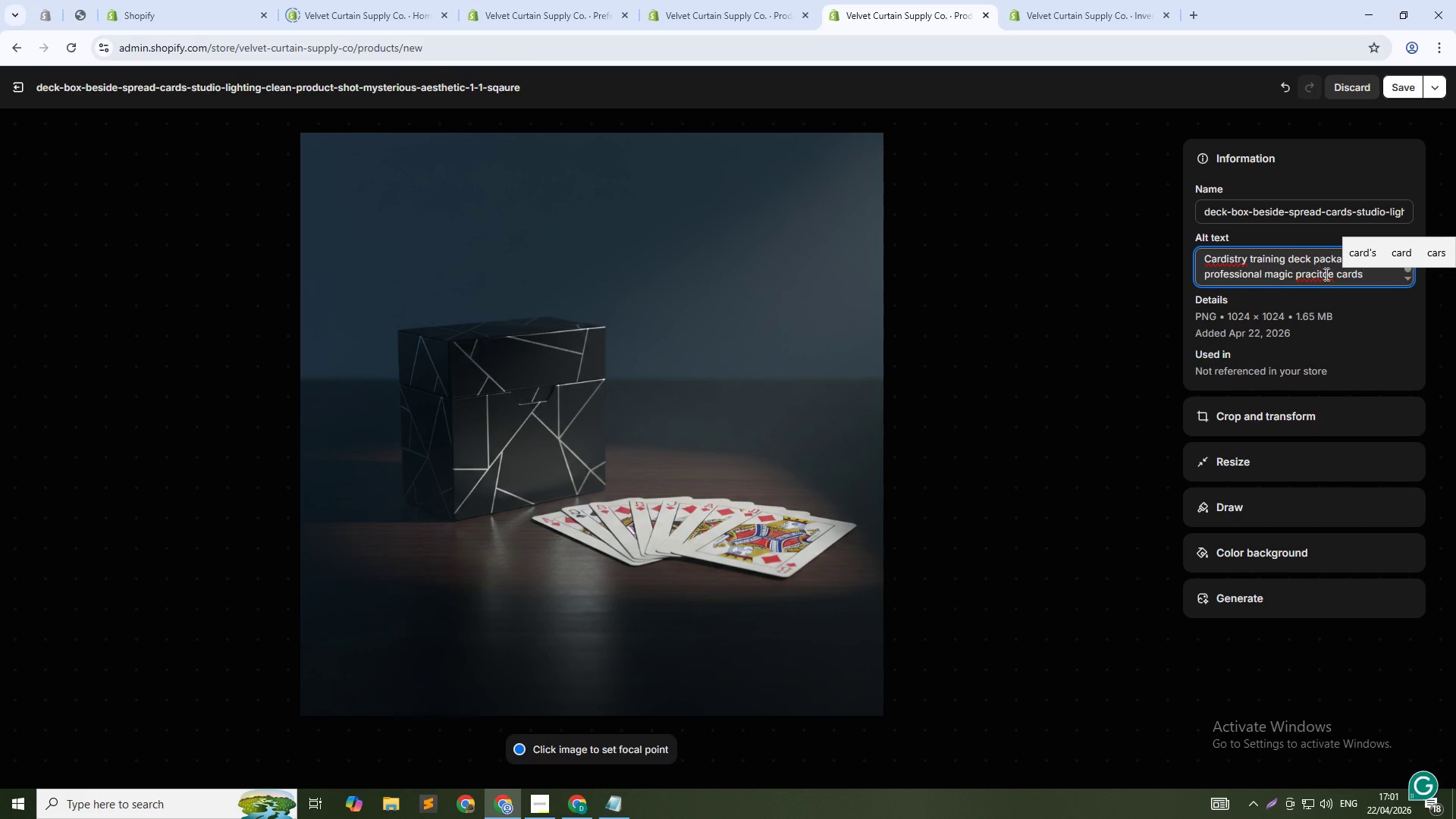 
left_click([1327, 274])
 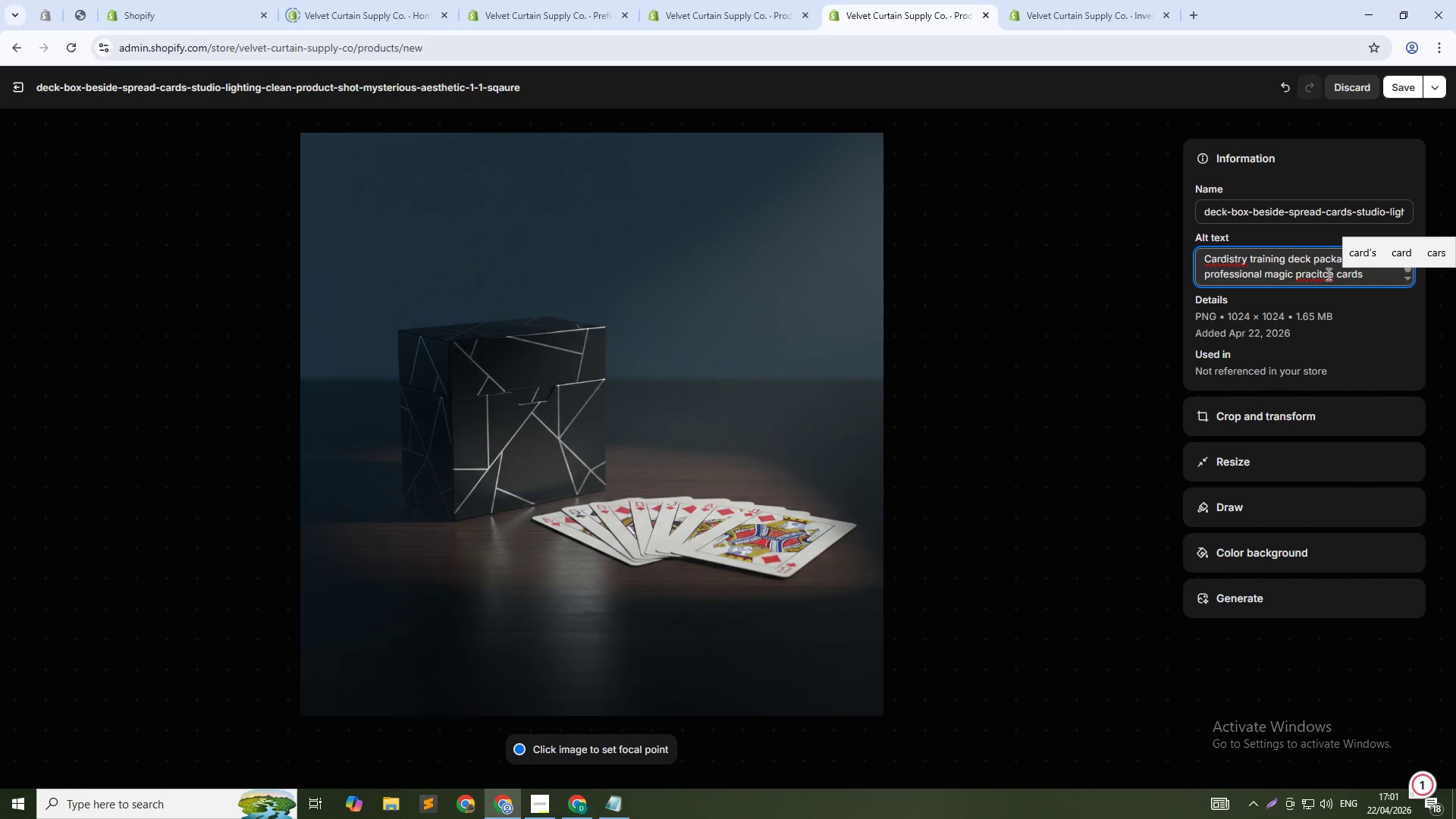 
key(Backspace)
key(Backspace)
key(Backspace)
type(ti)
 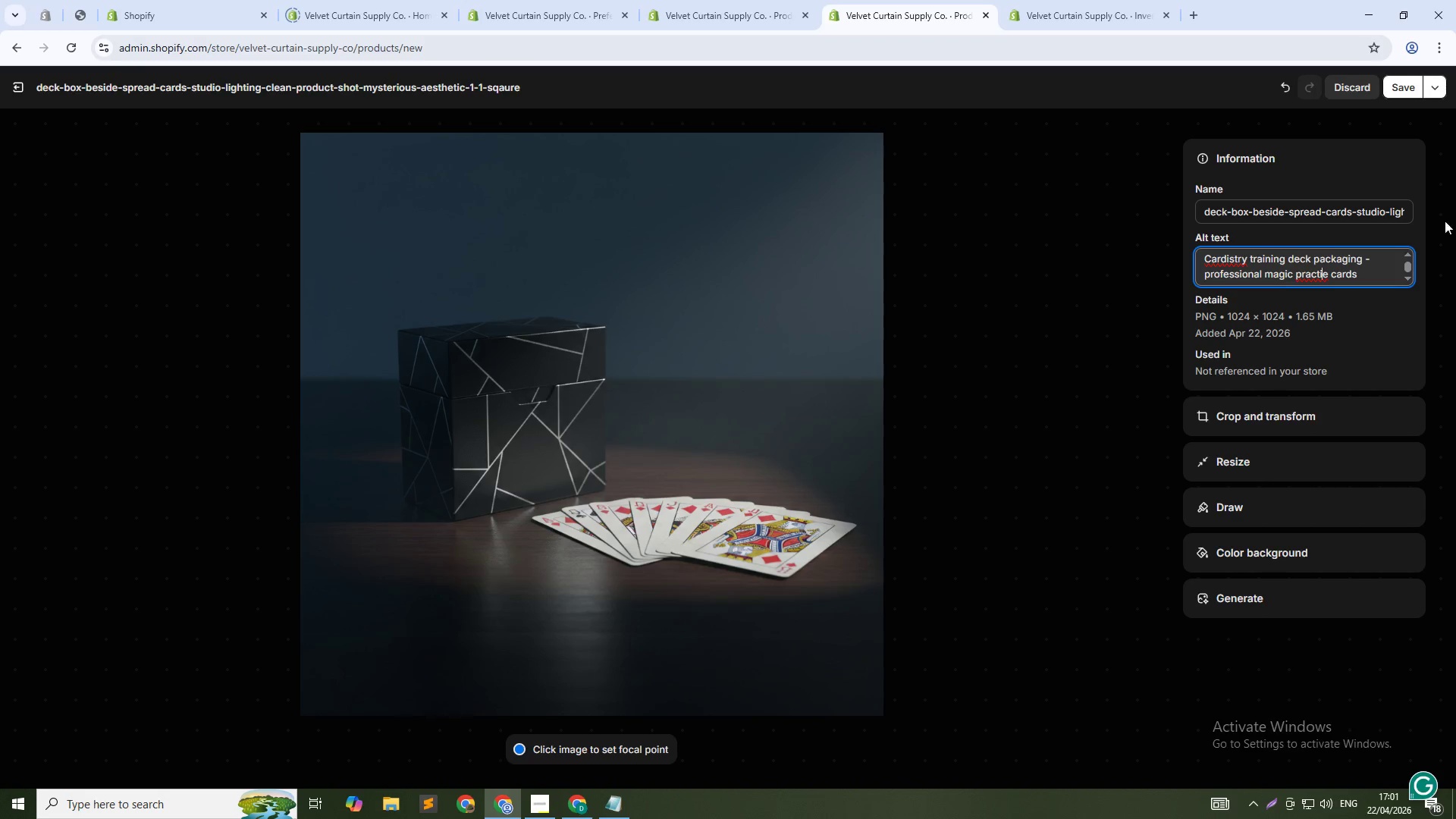 
key(C)
 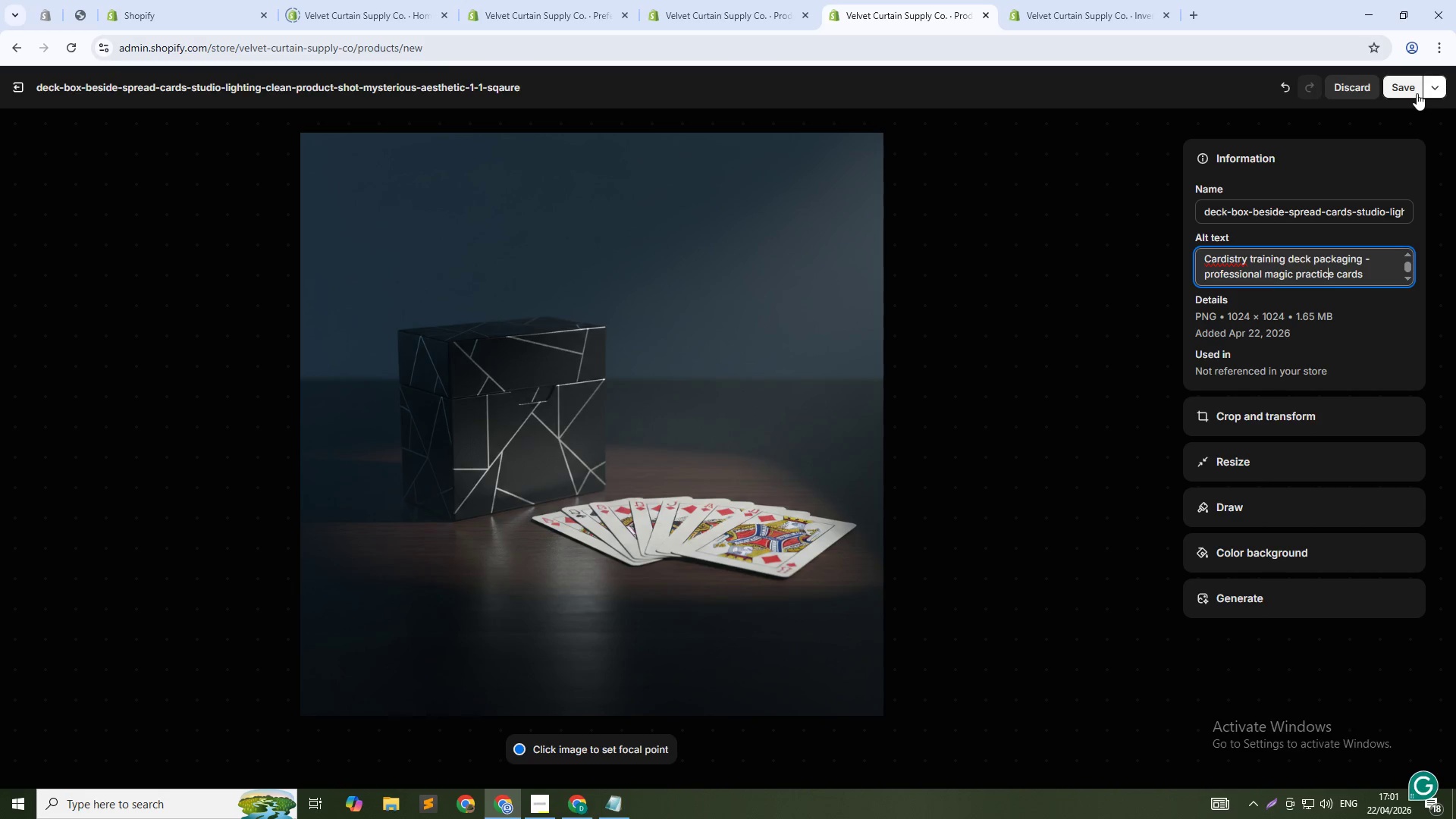 
left_click([1407, 85])
 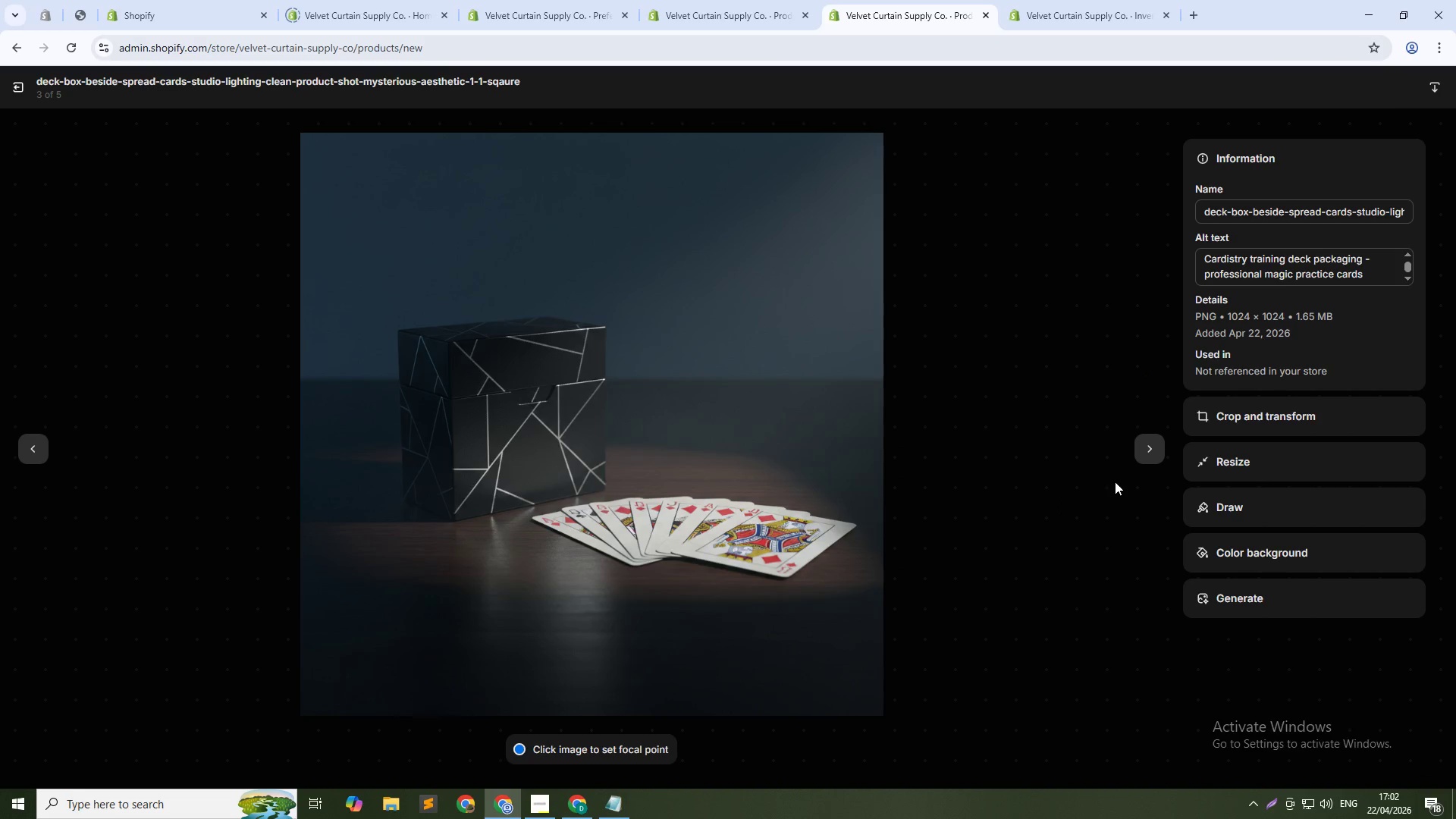 
left_click([1143, 448])
 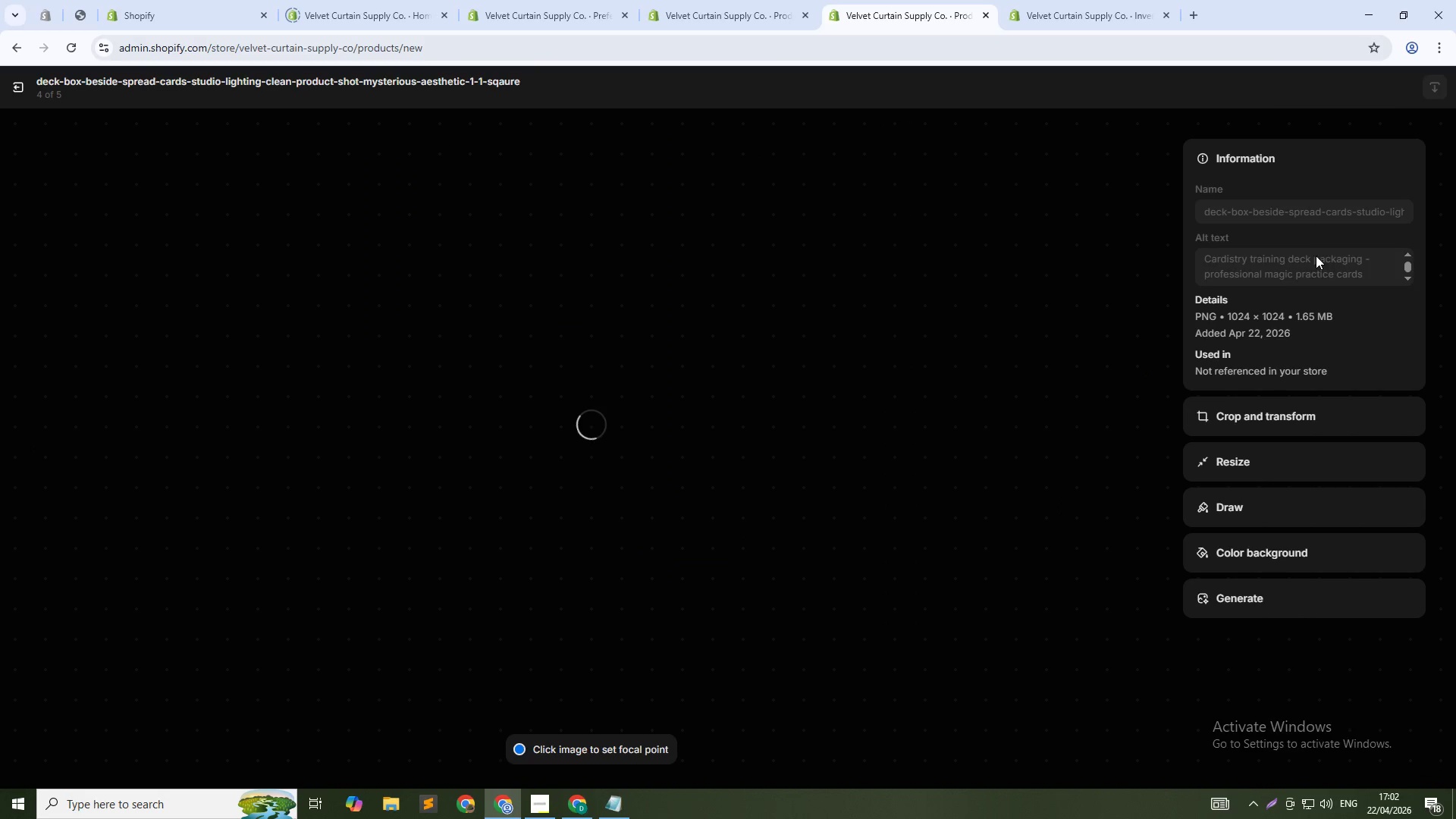 
left_click([1323, 262])
 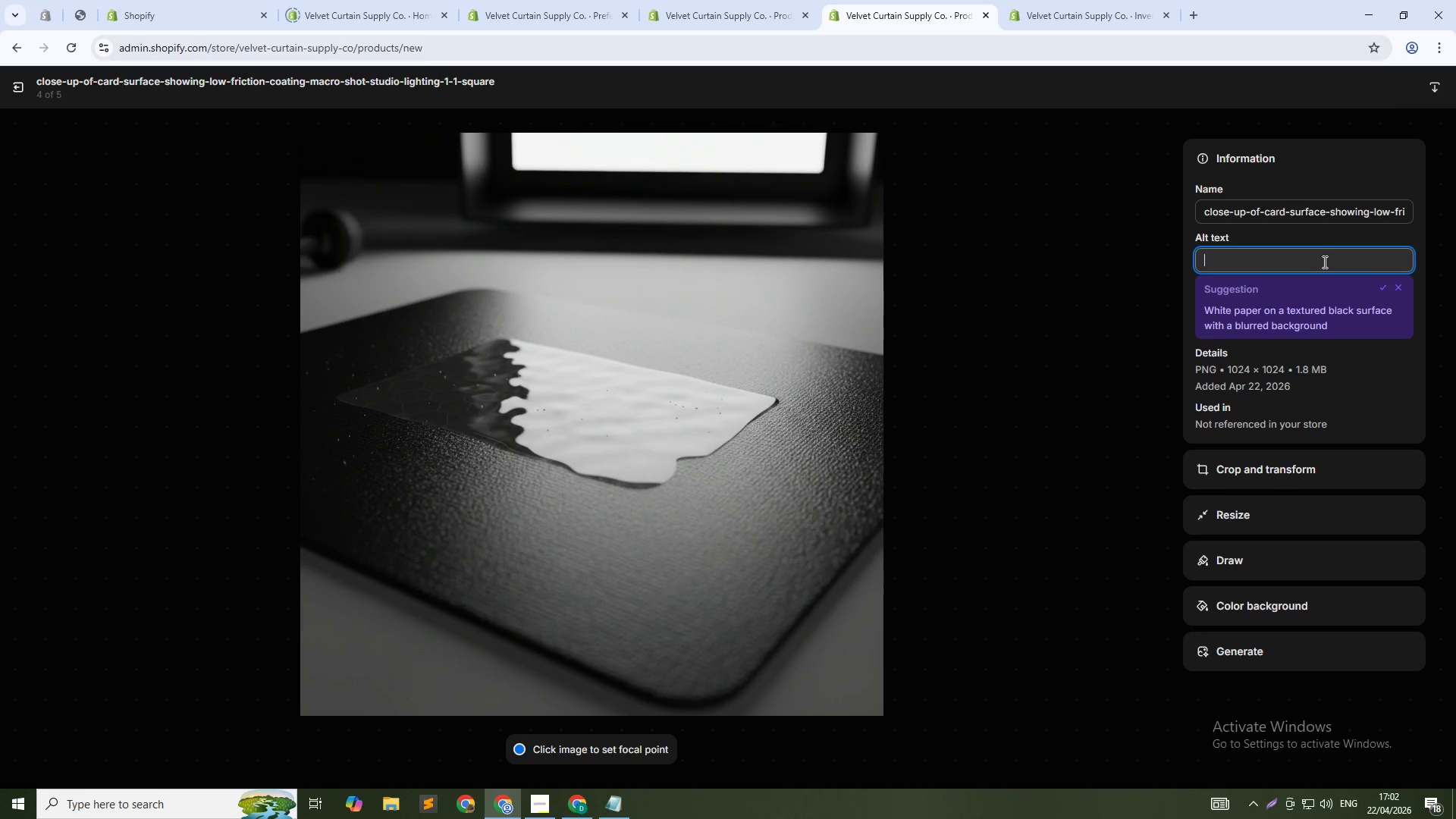 
type(Low-friction coating on practice cards - smooth handling for card flourishes)
 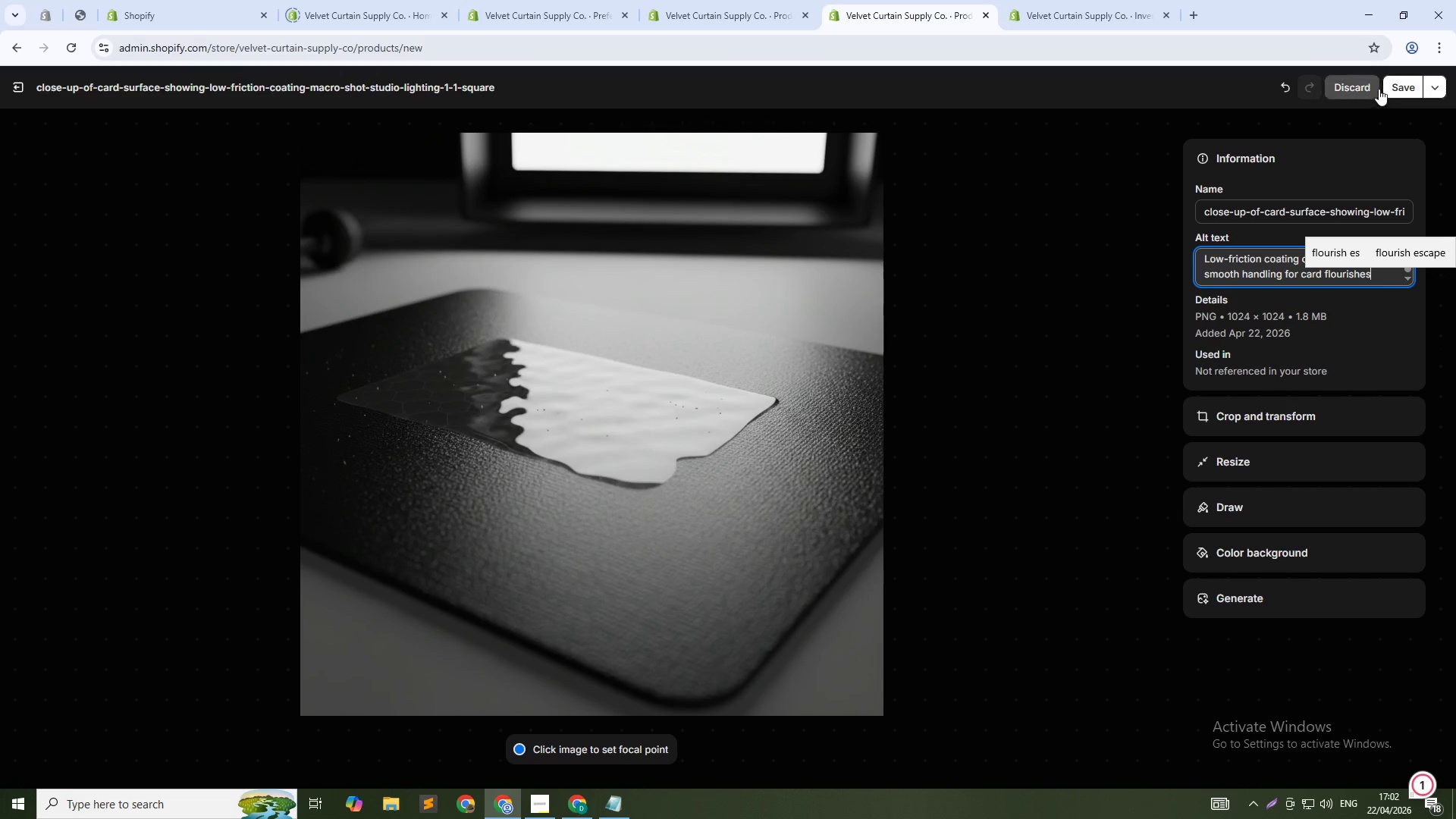 
left_click([1404, 88])
 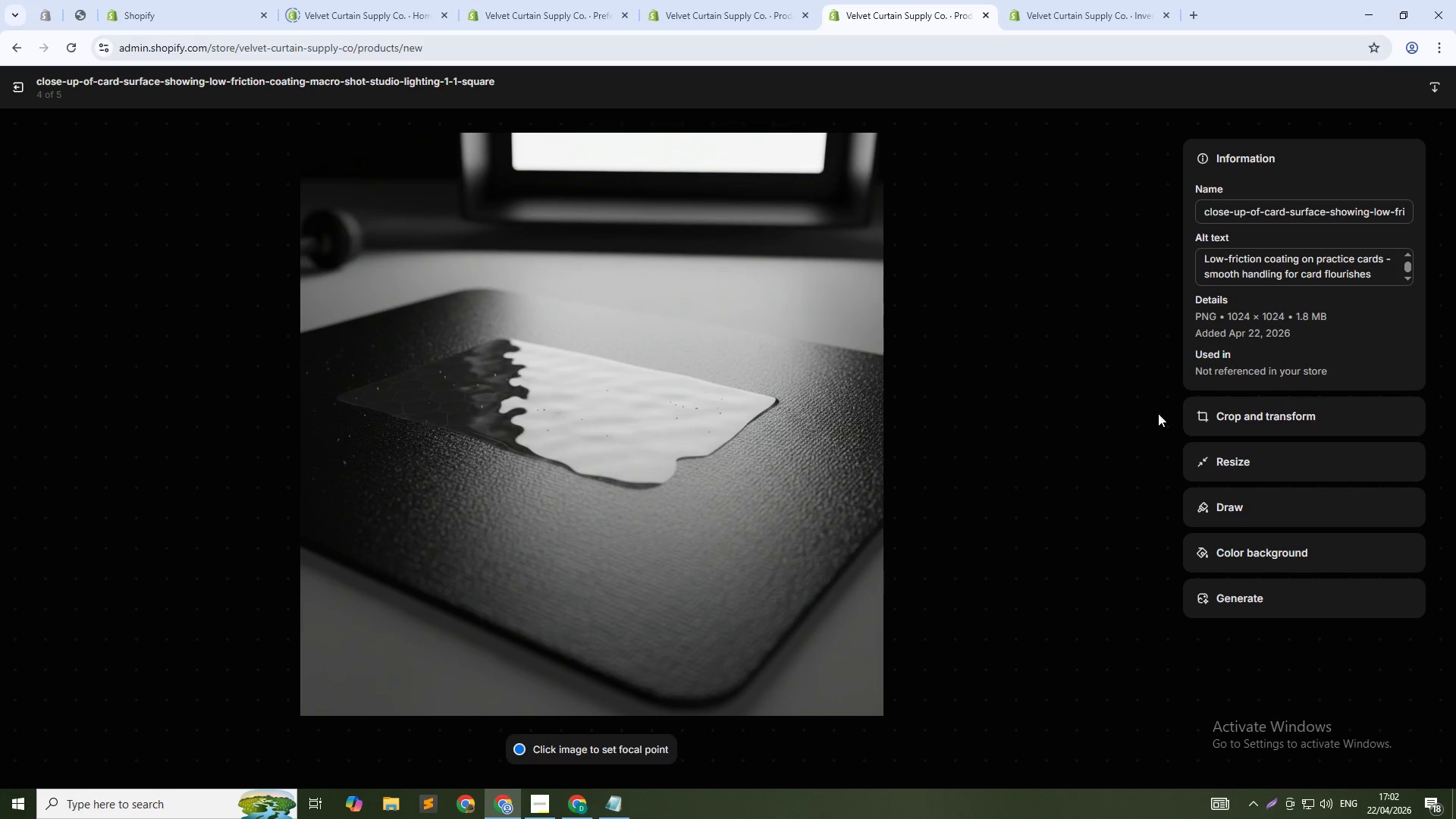 
left_click([1149, 441])
 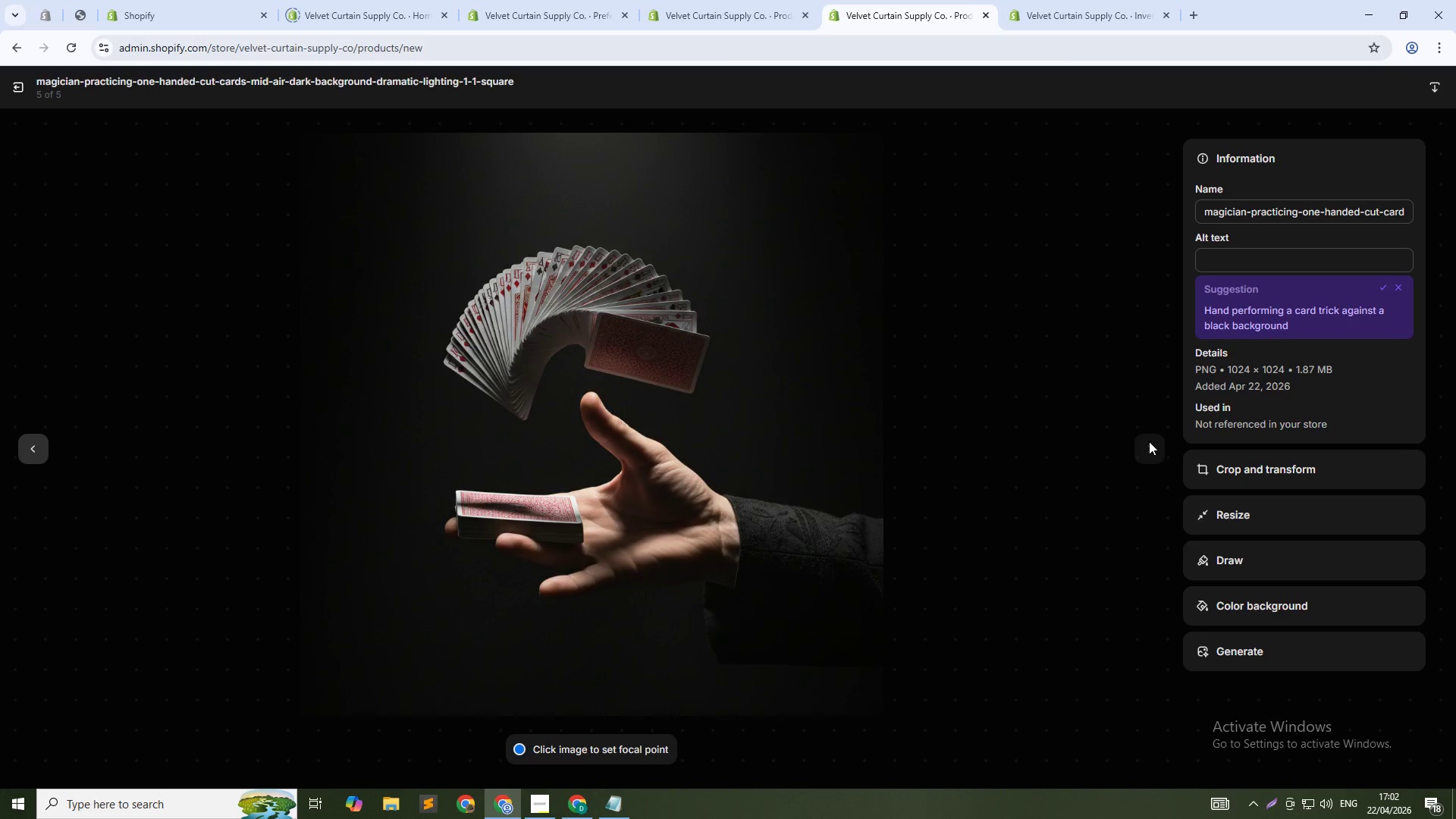 
wait(5.27)
 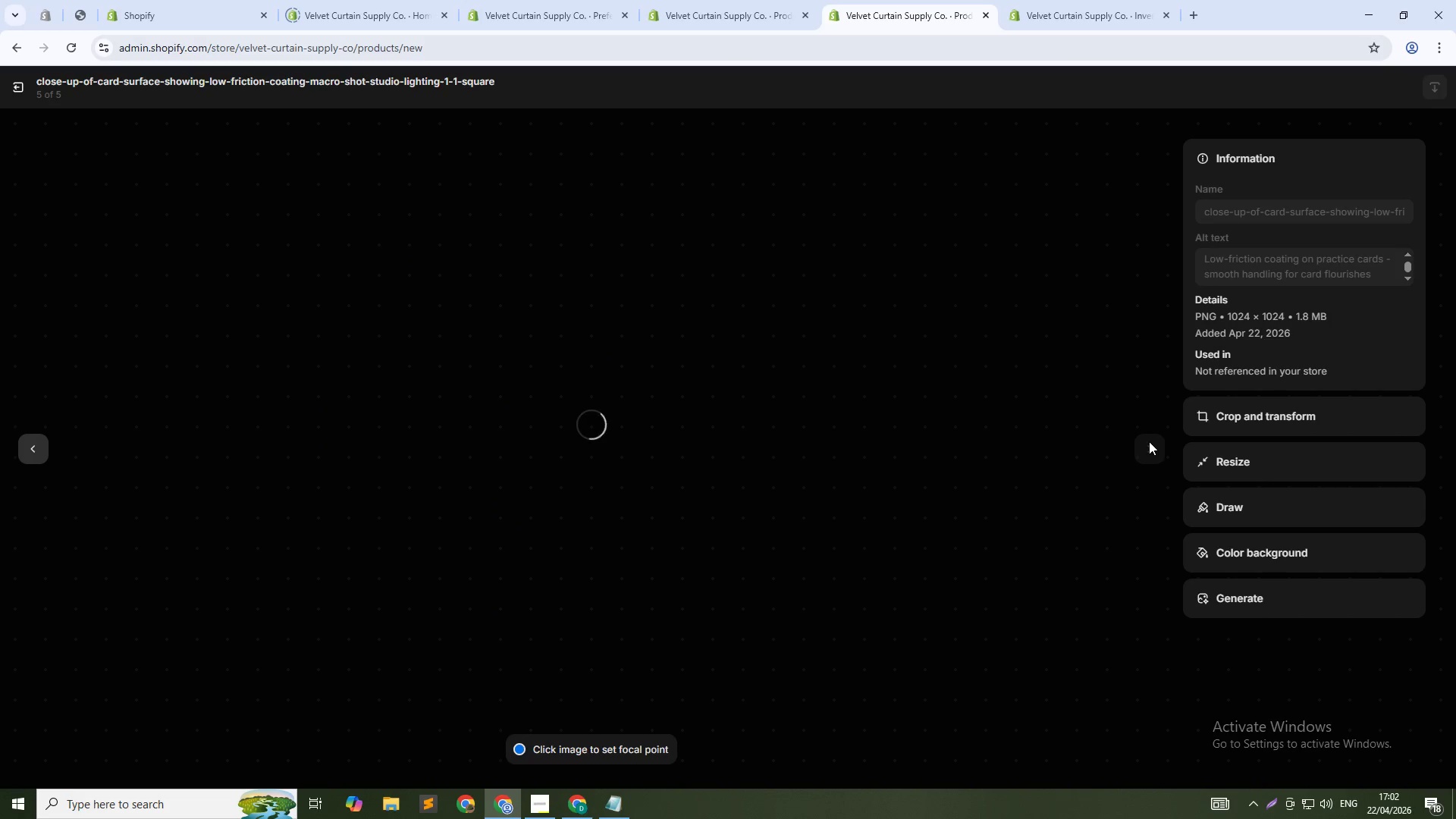 
left_click([1246, 253])
 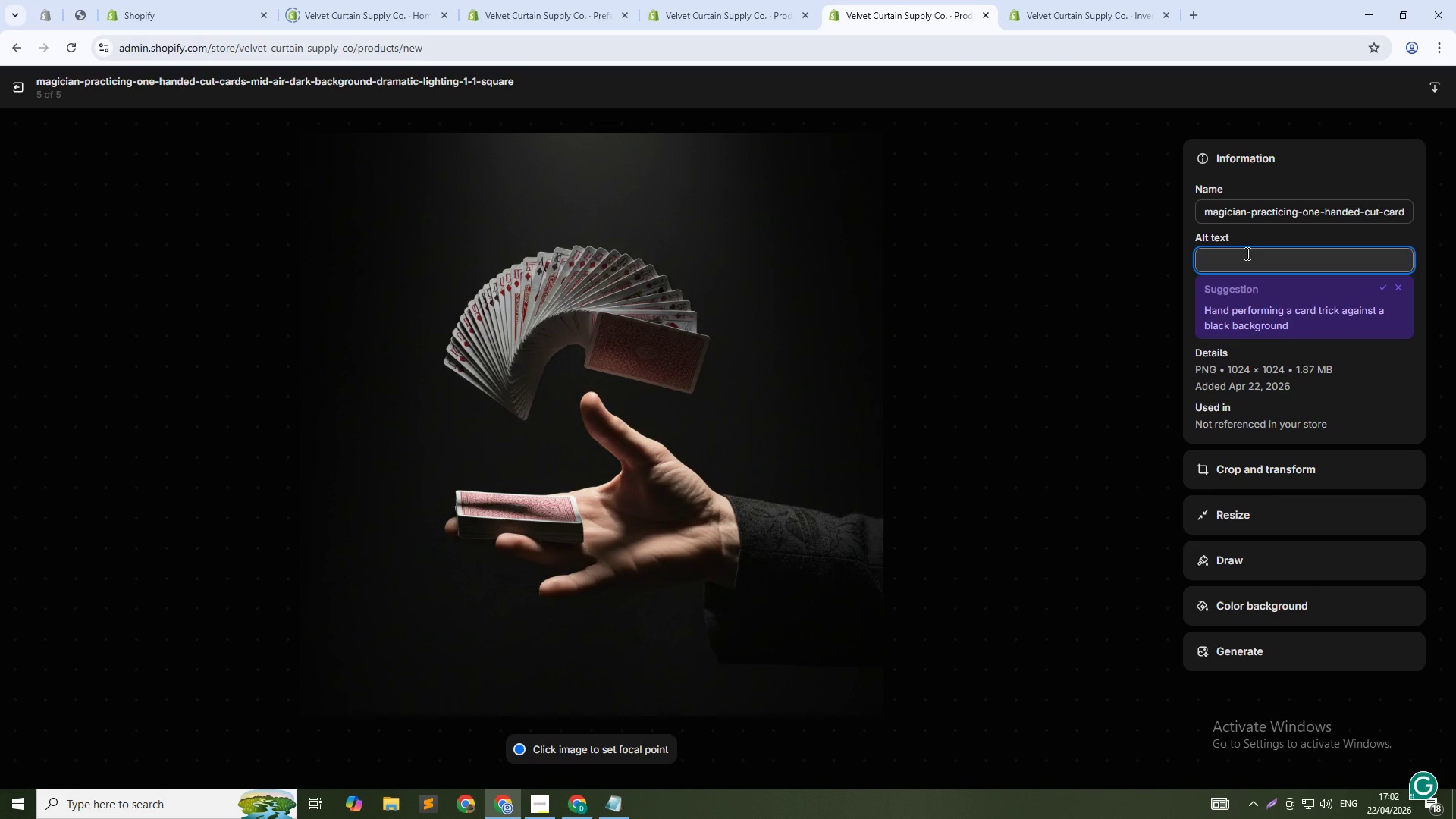 
wait(30.16)
 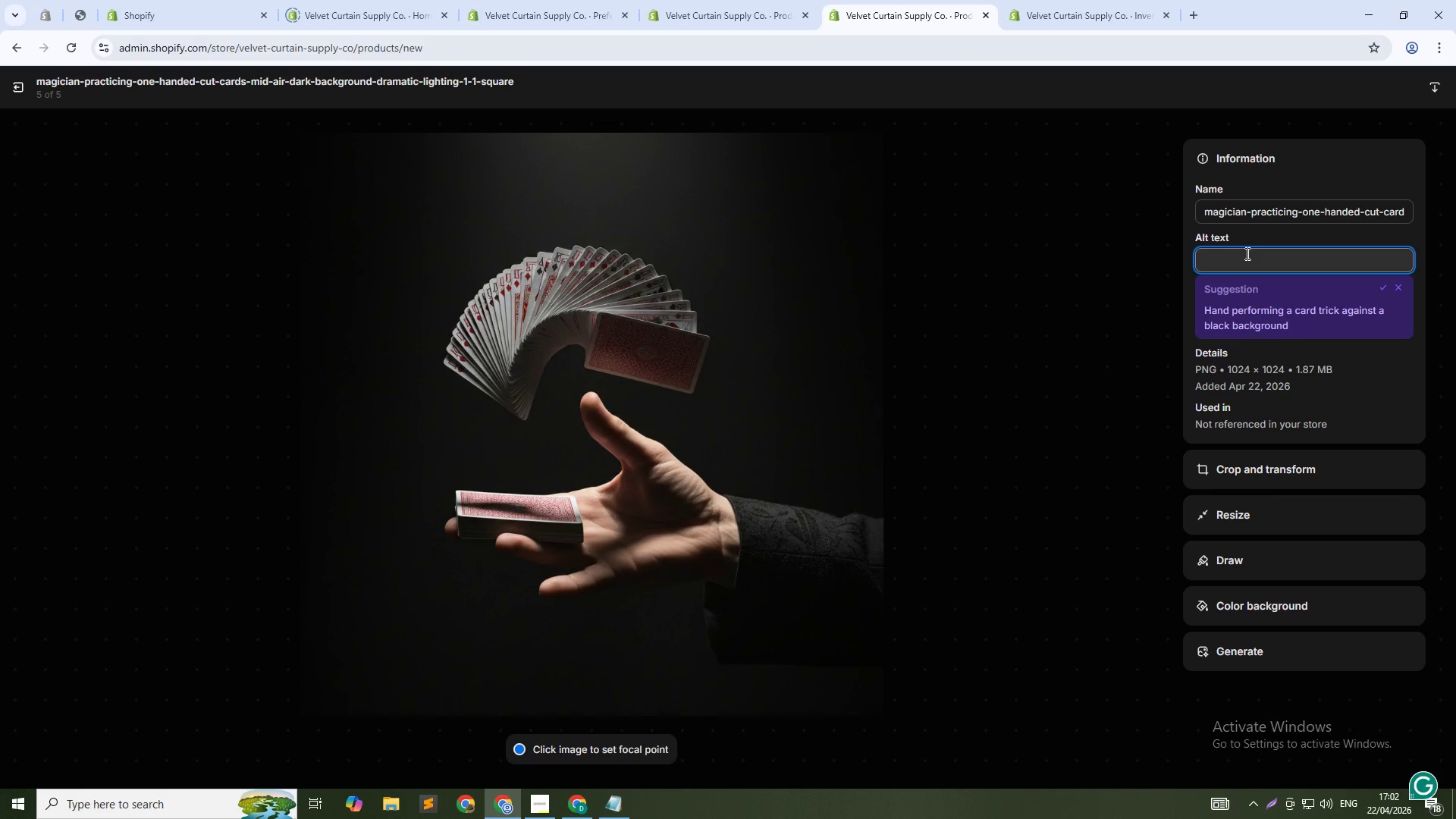 
type(One-handed cut practice - cardistry training deck for close-up magicians)
 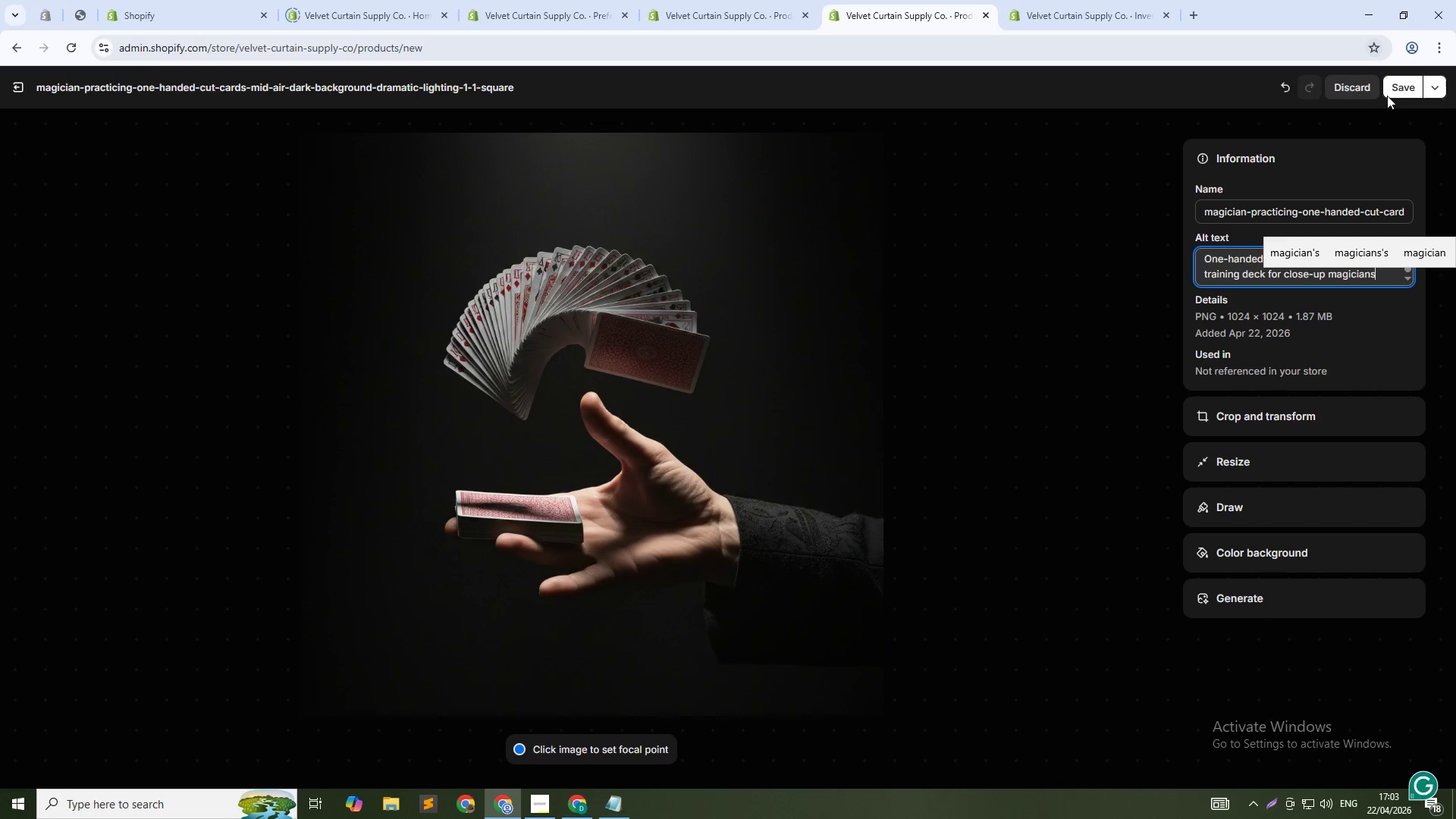 
left_click([1395, 89])
 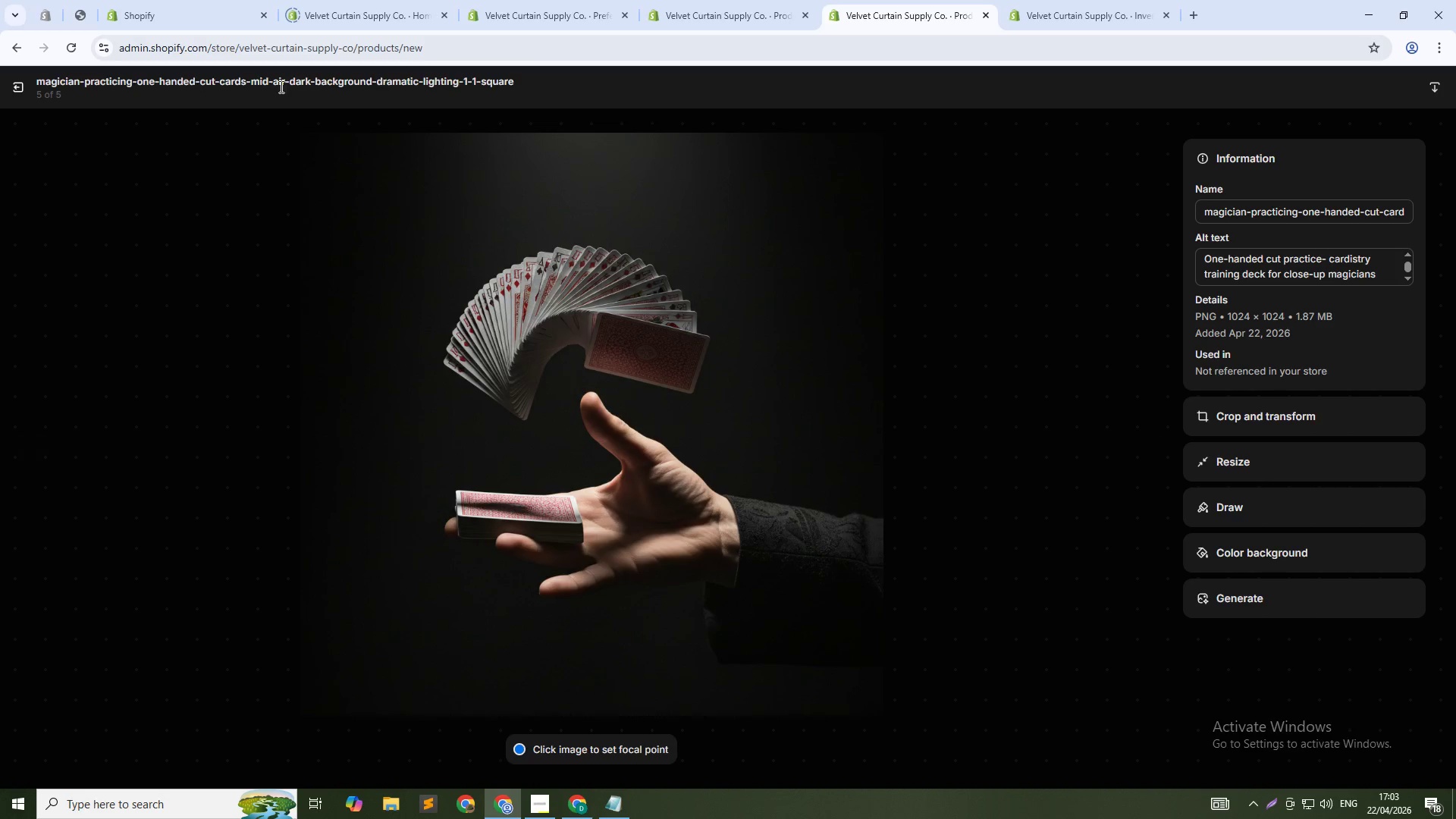 
left_click([14, 83])
 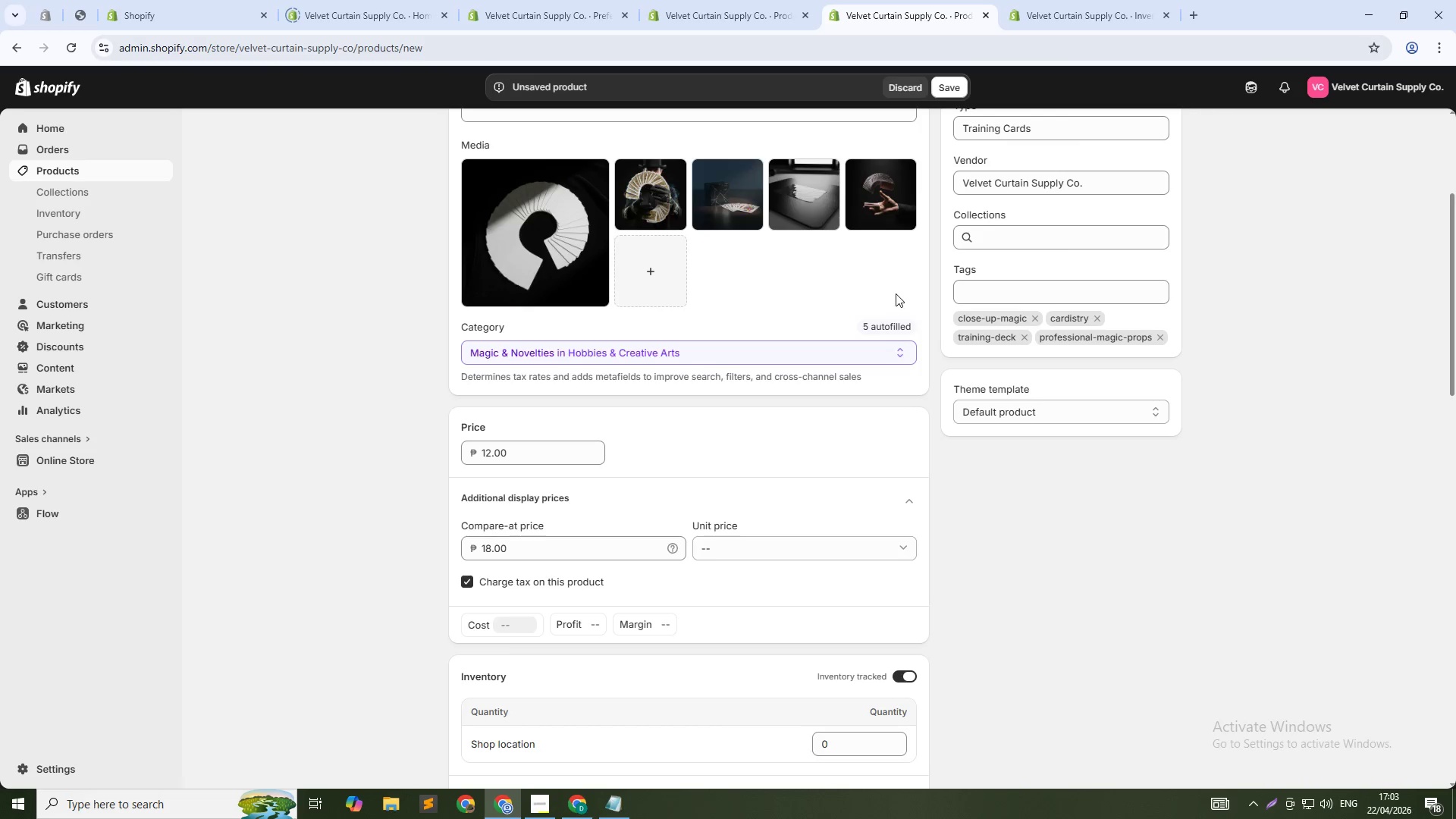 
scroll: coordinate [766, 507], scroll_direction: down, amount: 9.0
 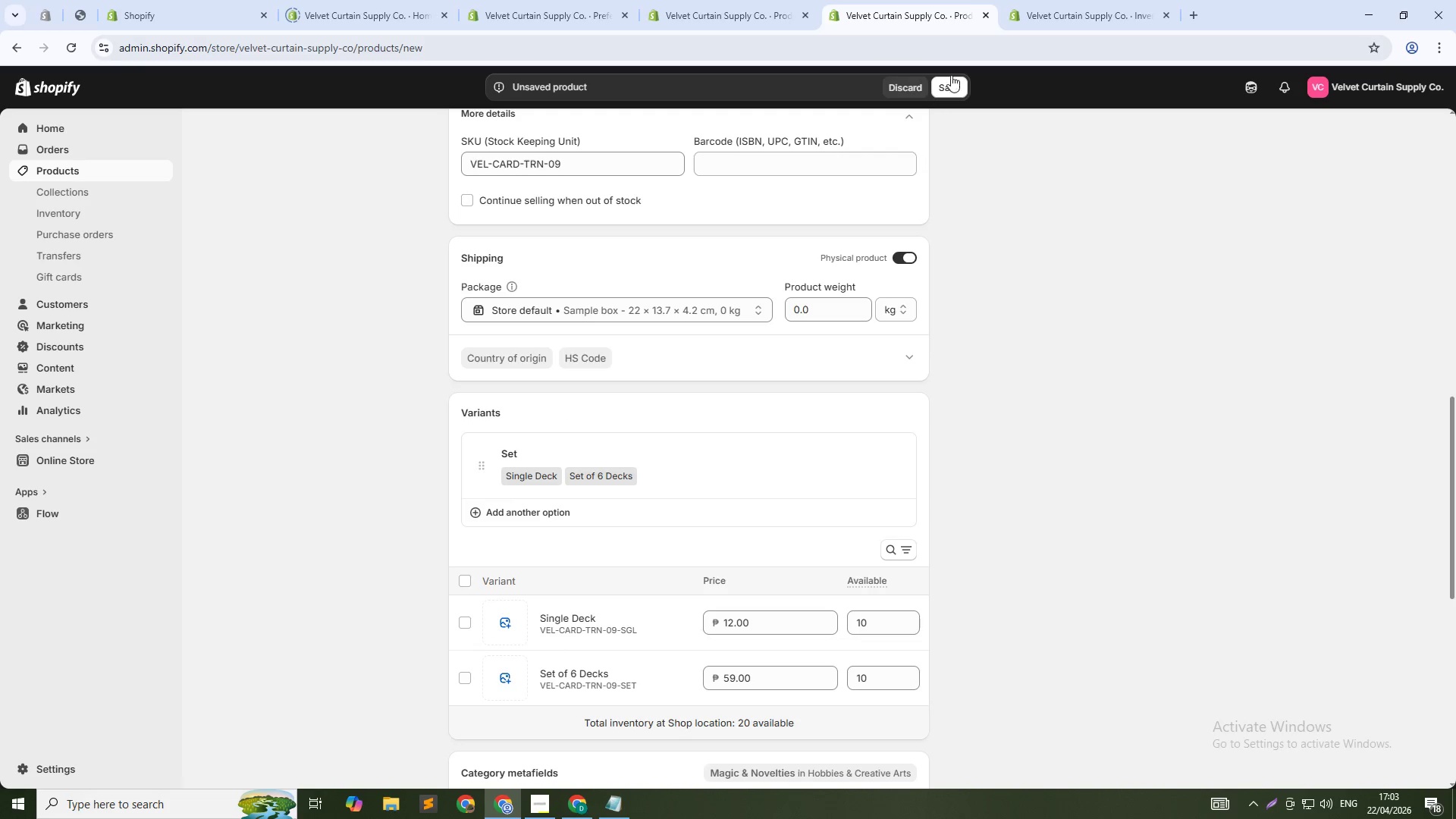 
left_click([942, 89])
 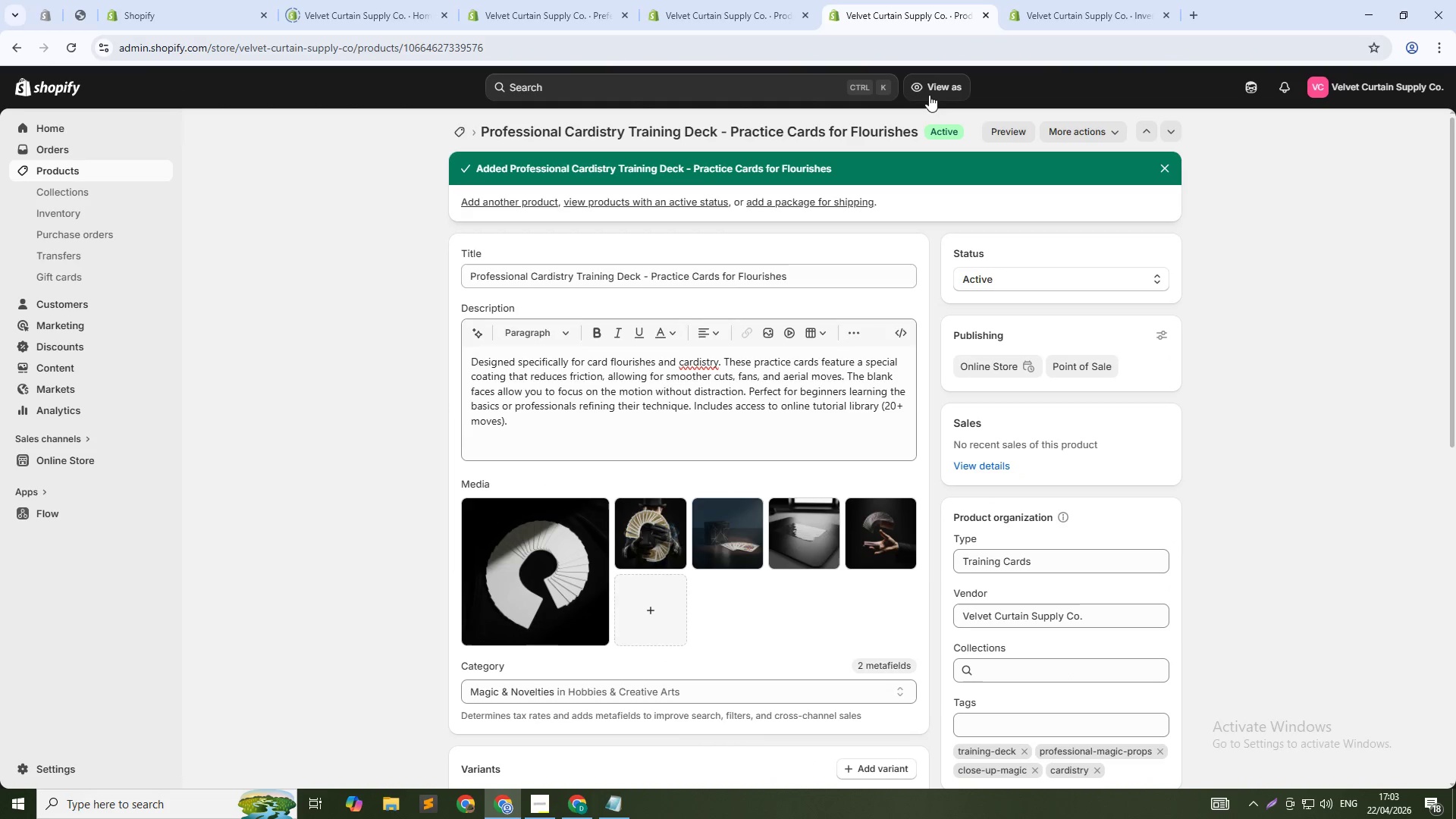 
wait(18.16)
 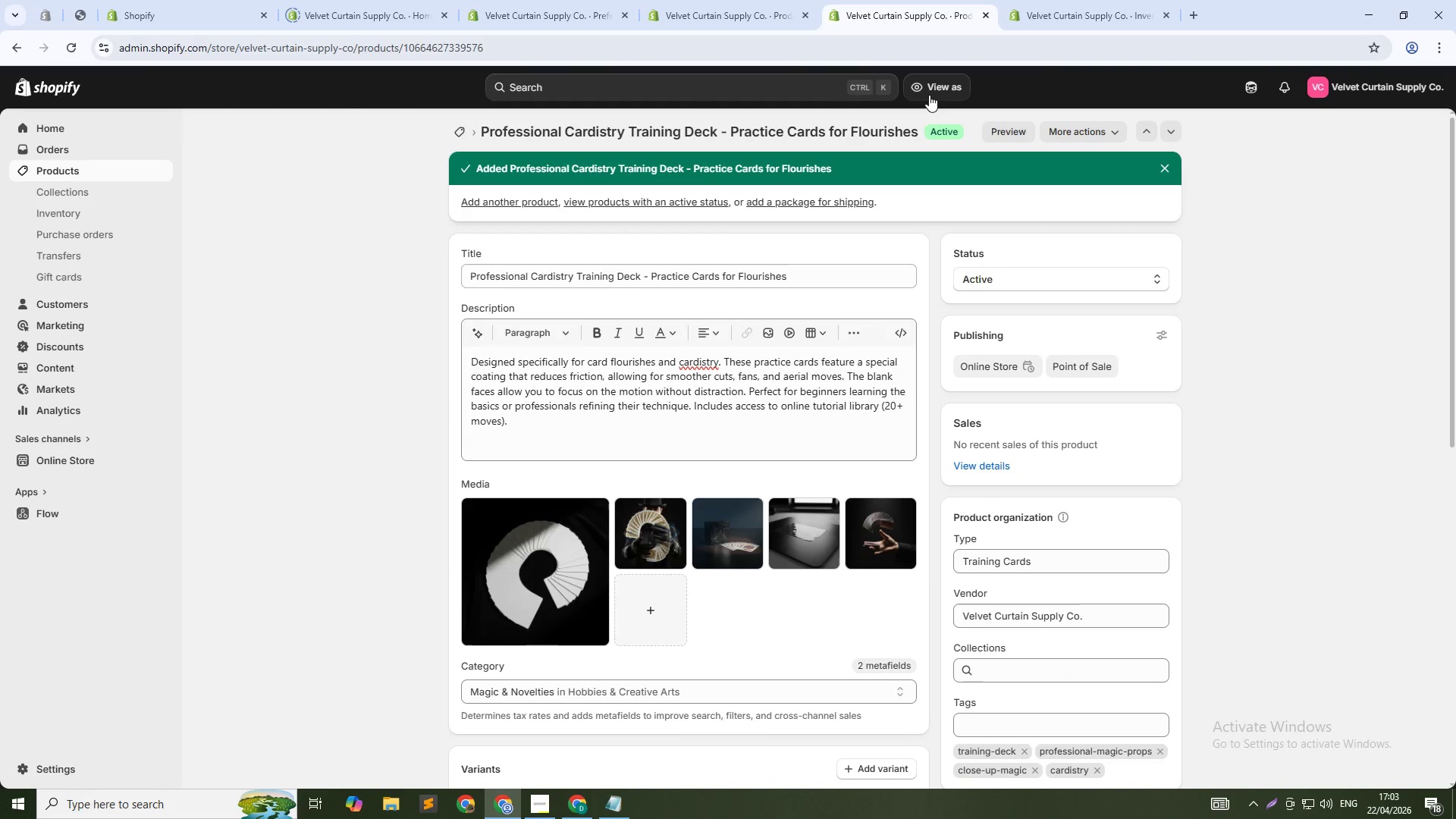 
left_click([454, 136])
 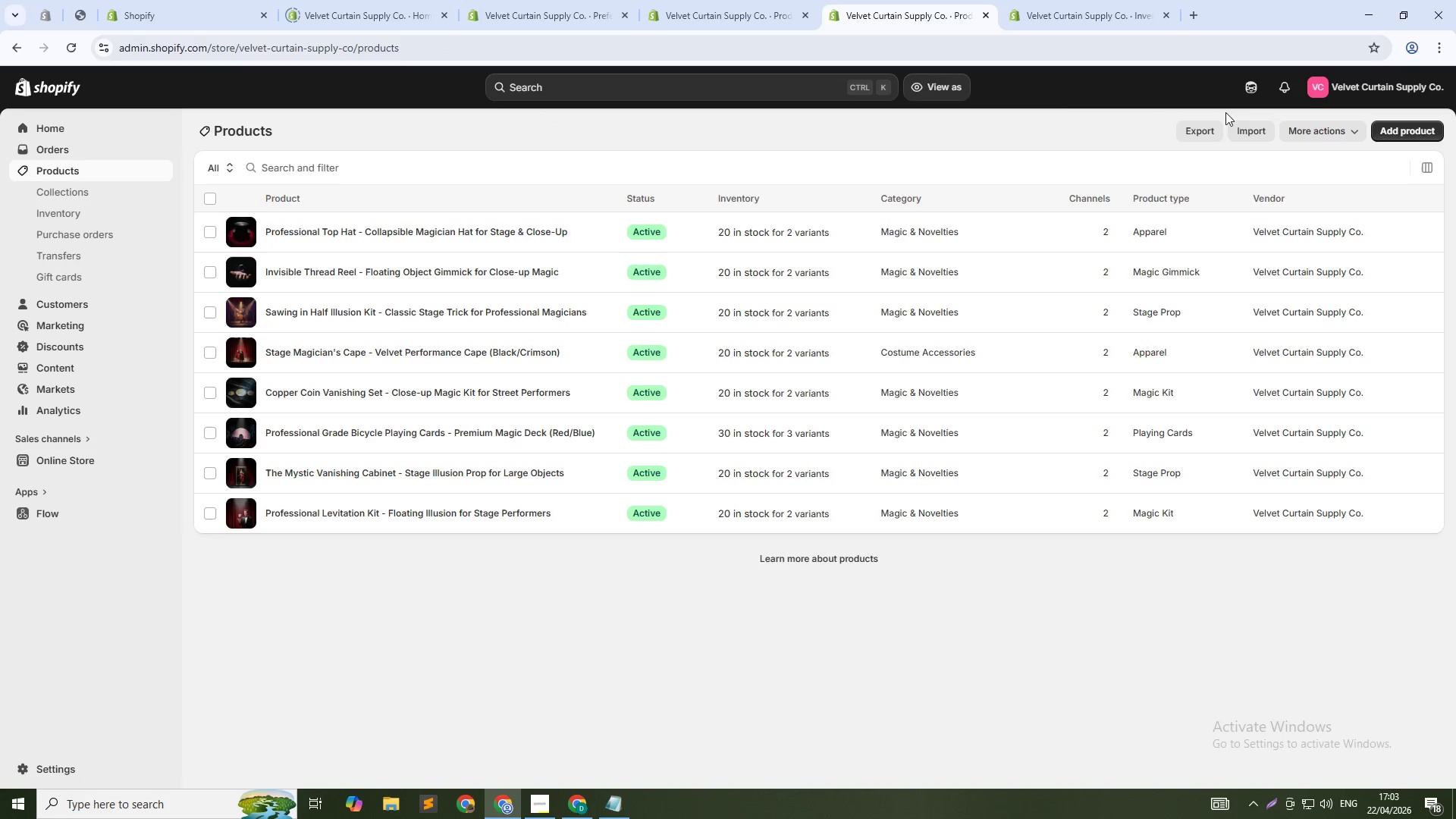 
left_click([1392, 131])
 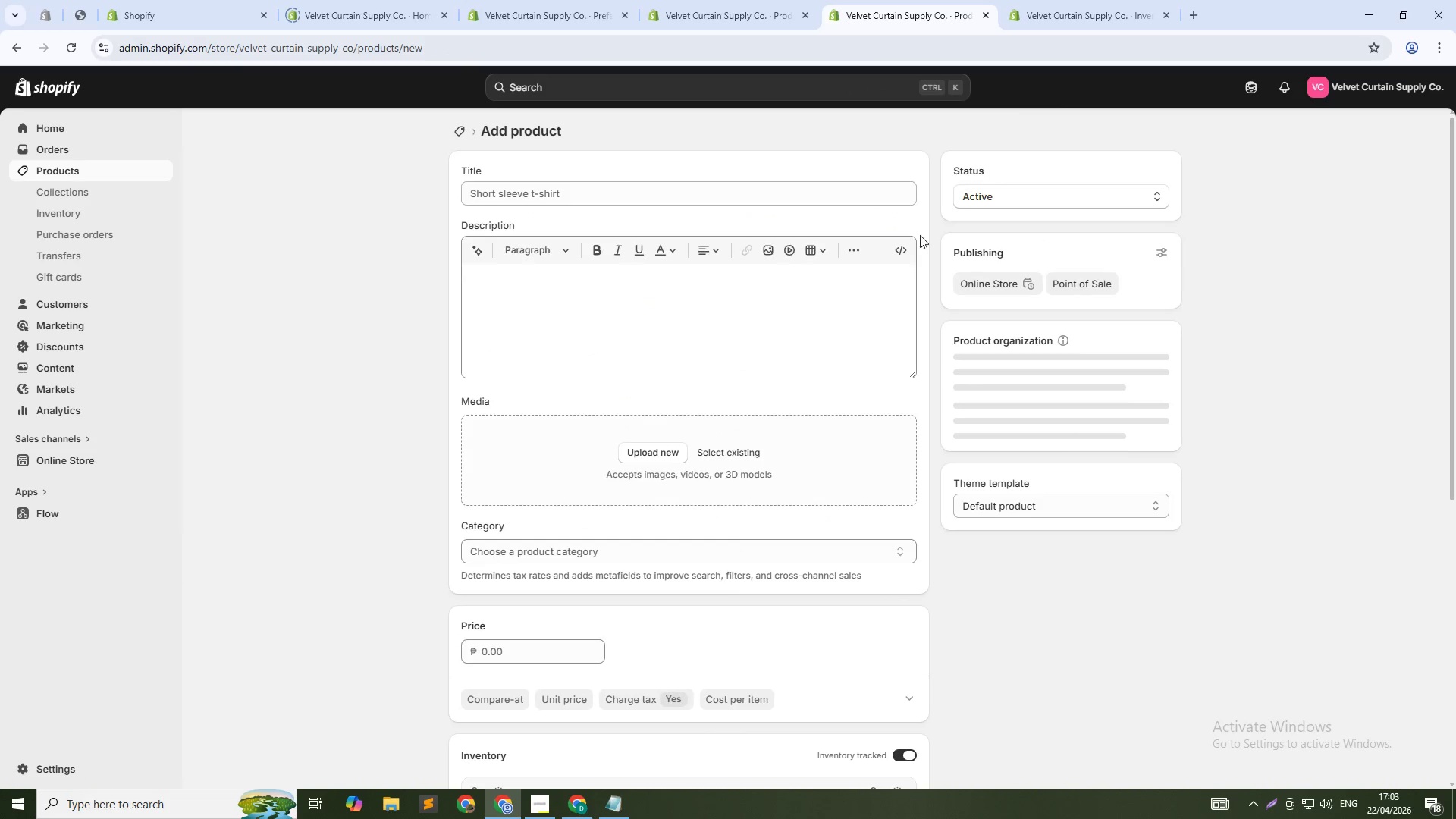 
left_click([765, 195])
 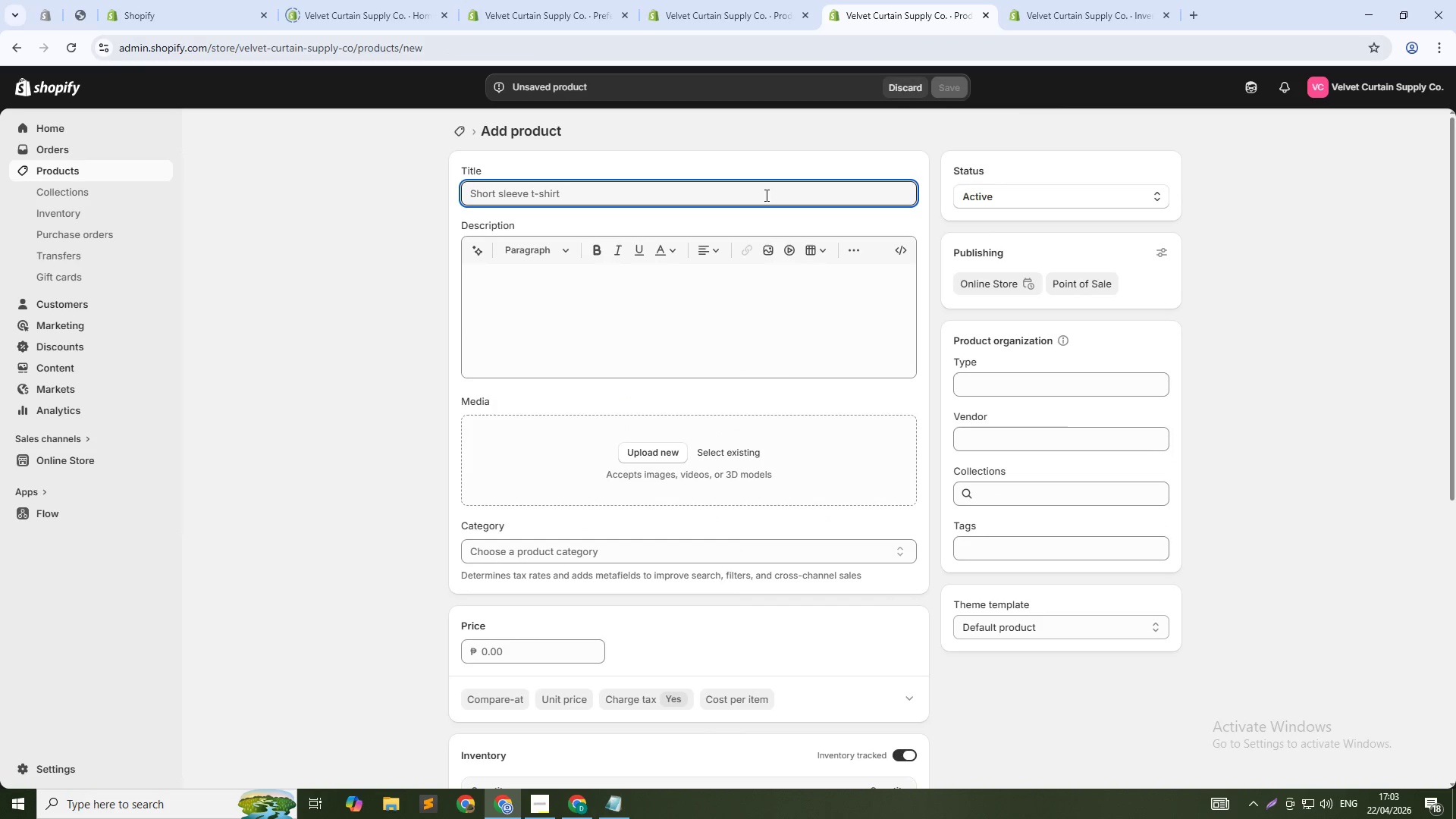 
type(Magician's Vest - 6 Hidde )
key(Backspace)
type(n Pocket Performance Vest ())
 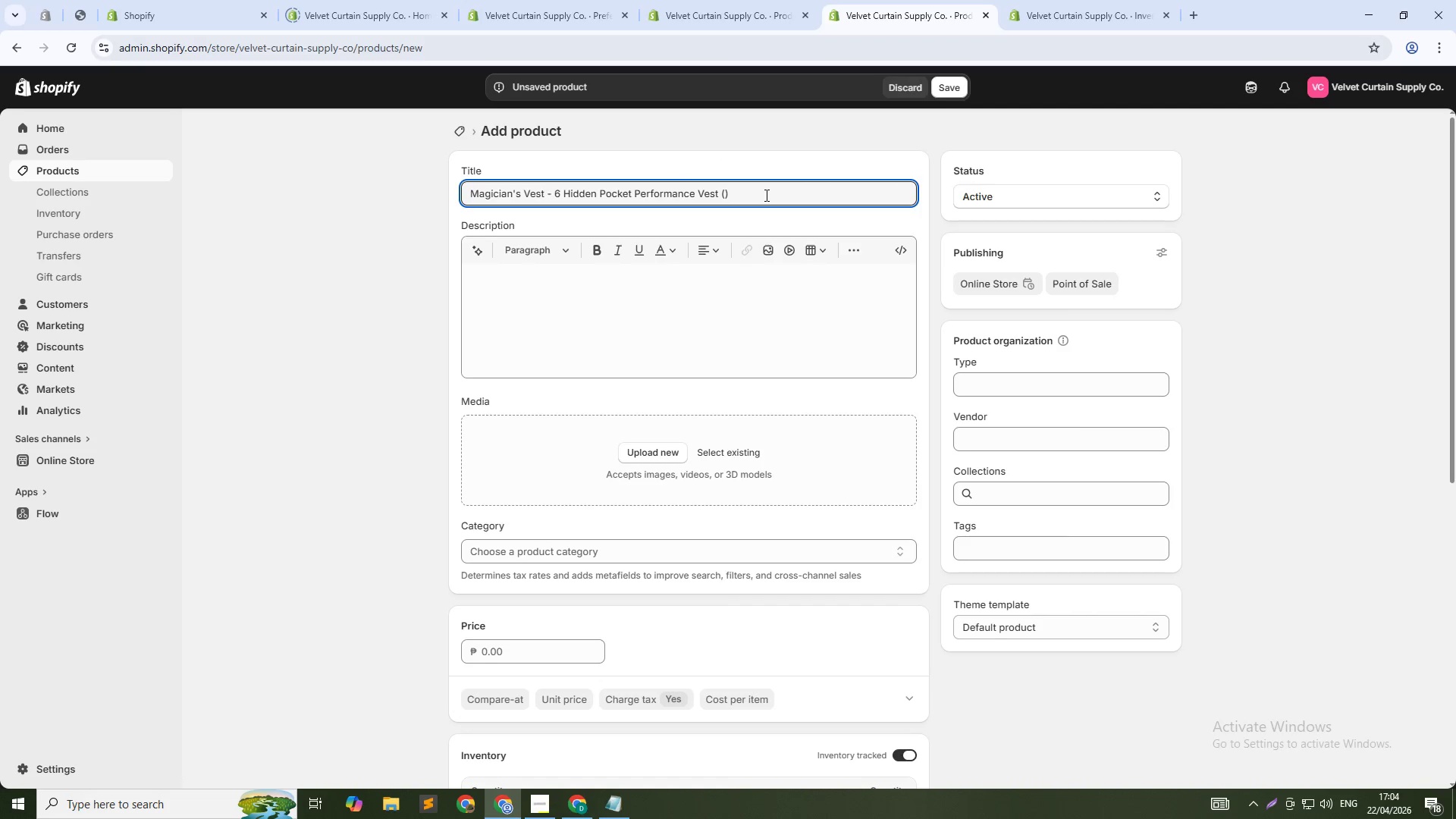 
key(ArrowLeft)
 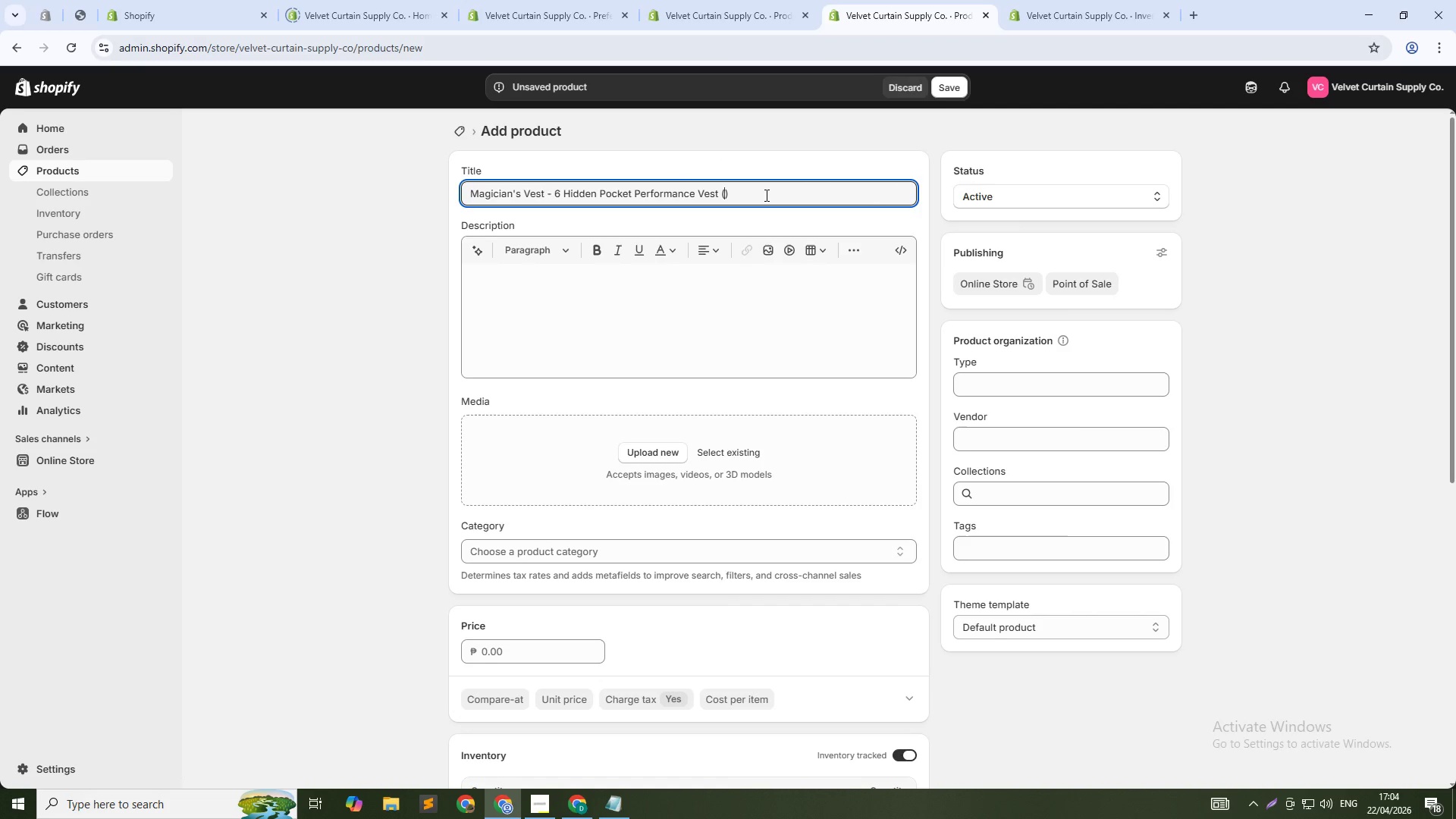 
type(Black/Crimson)
 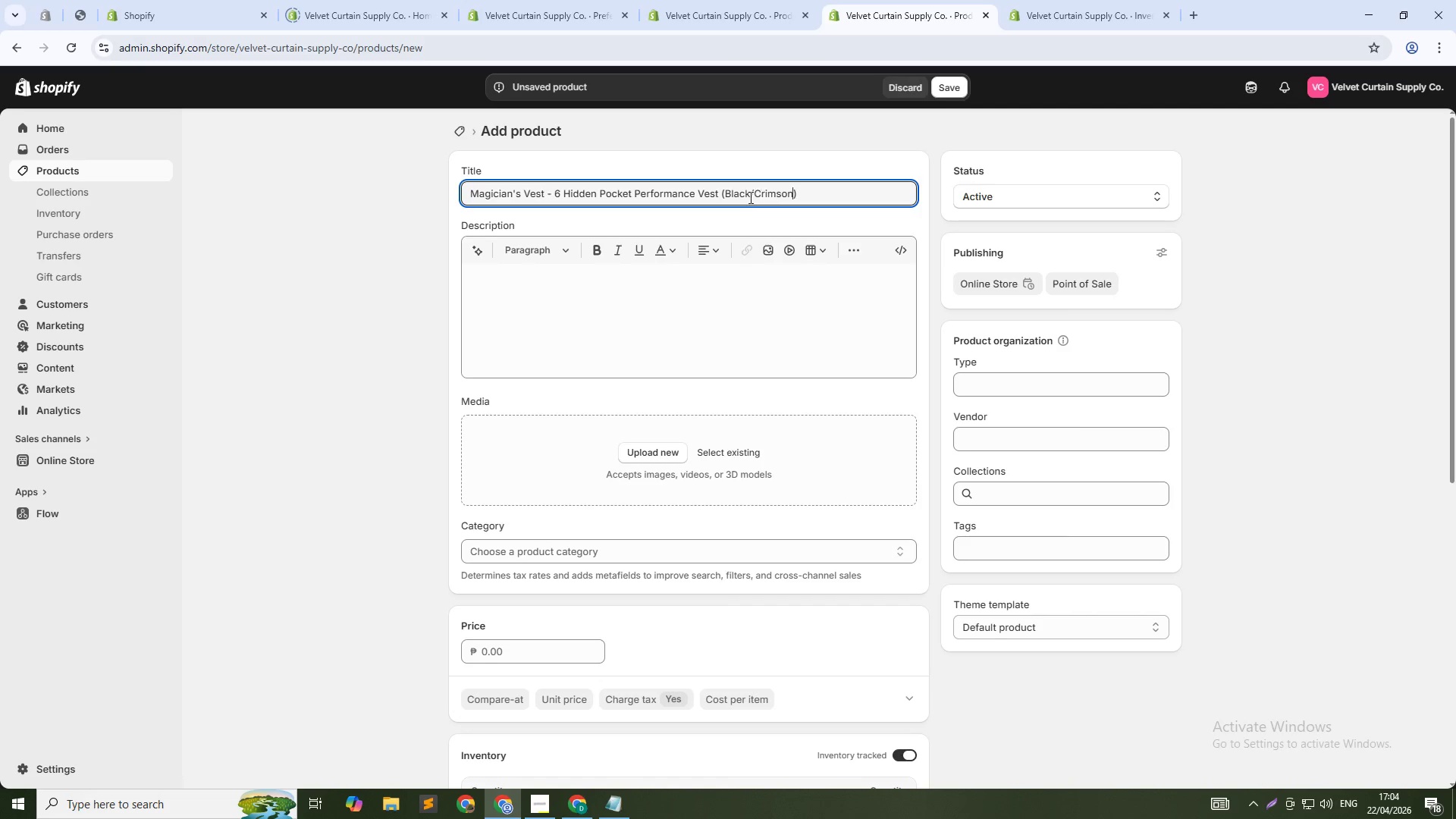 
left_click([736, 287])
 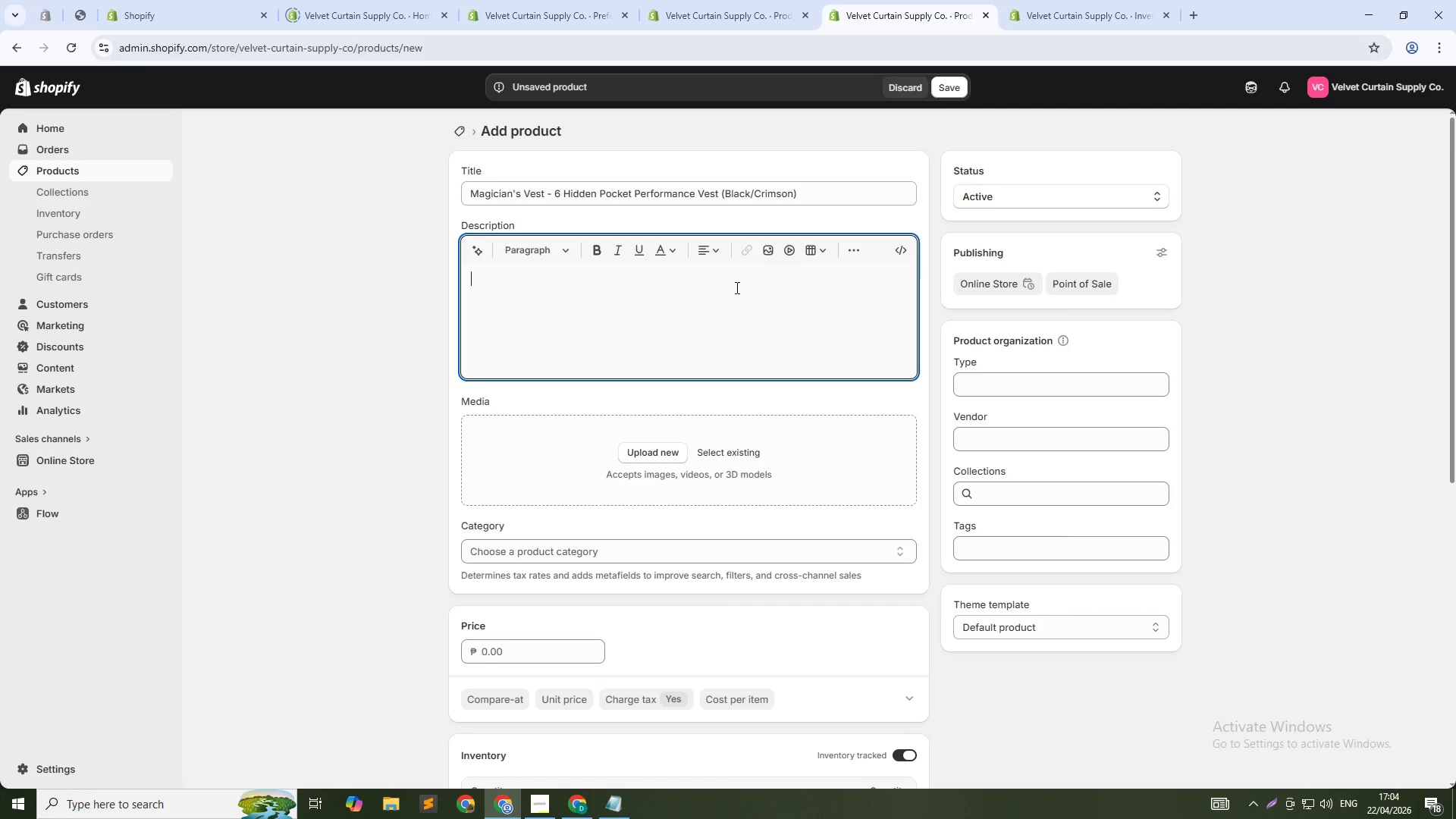 
type(Every magician needs a good vest. This professional performance vest geatures 6 hidden pockets for production props, skill)
key(Backspace)
key(Backspace)
key(Backspace)
key(Backspace)
type(ilks)
 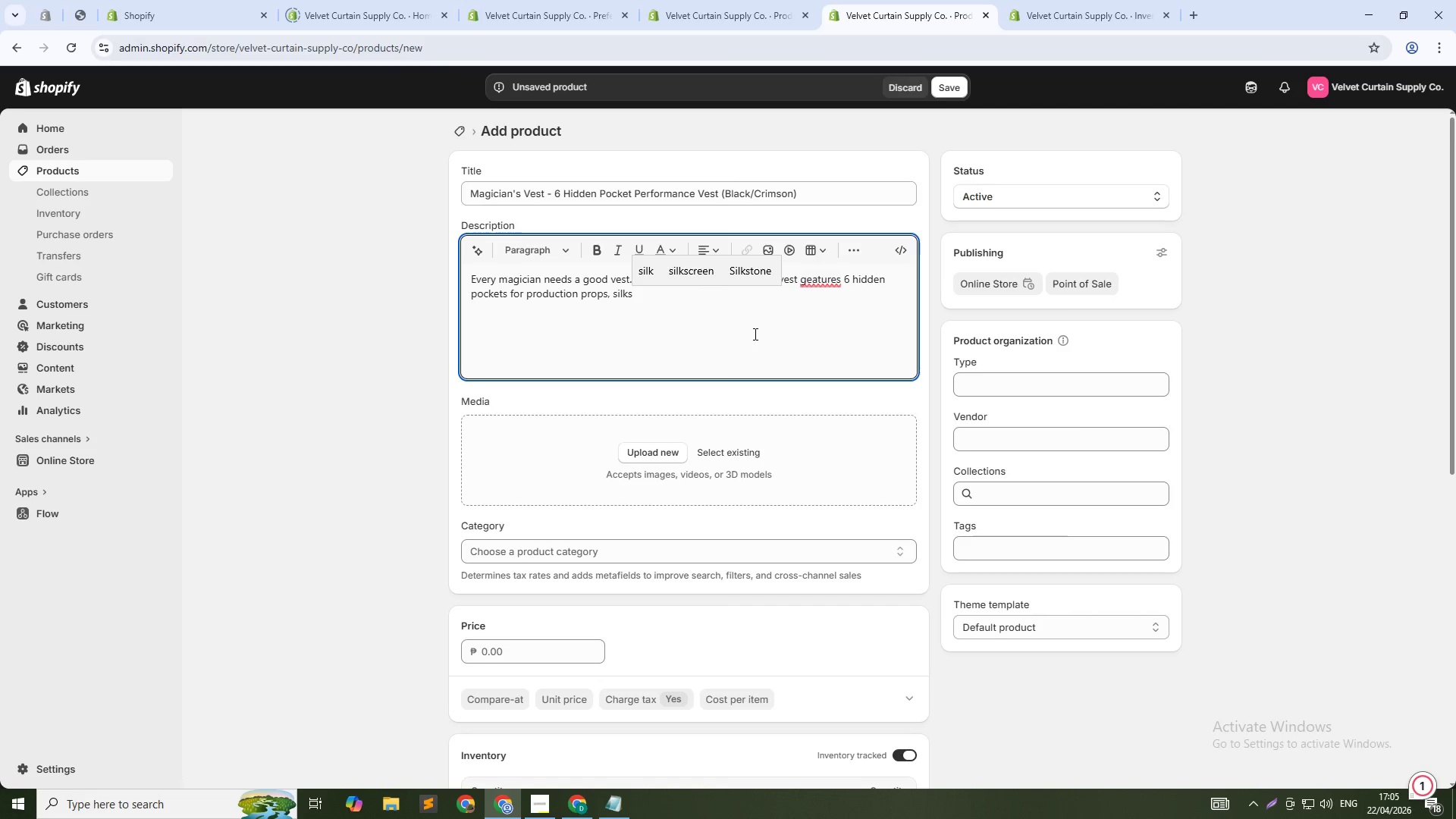 
wait(10.94)
 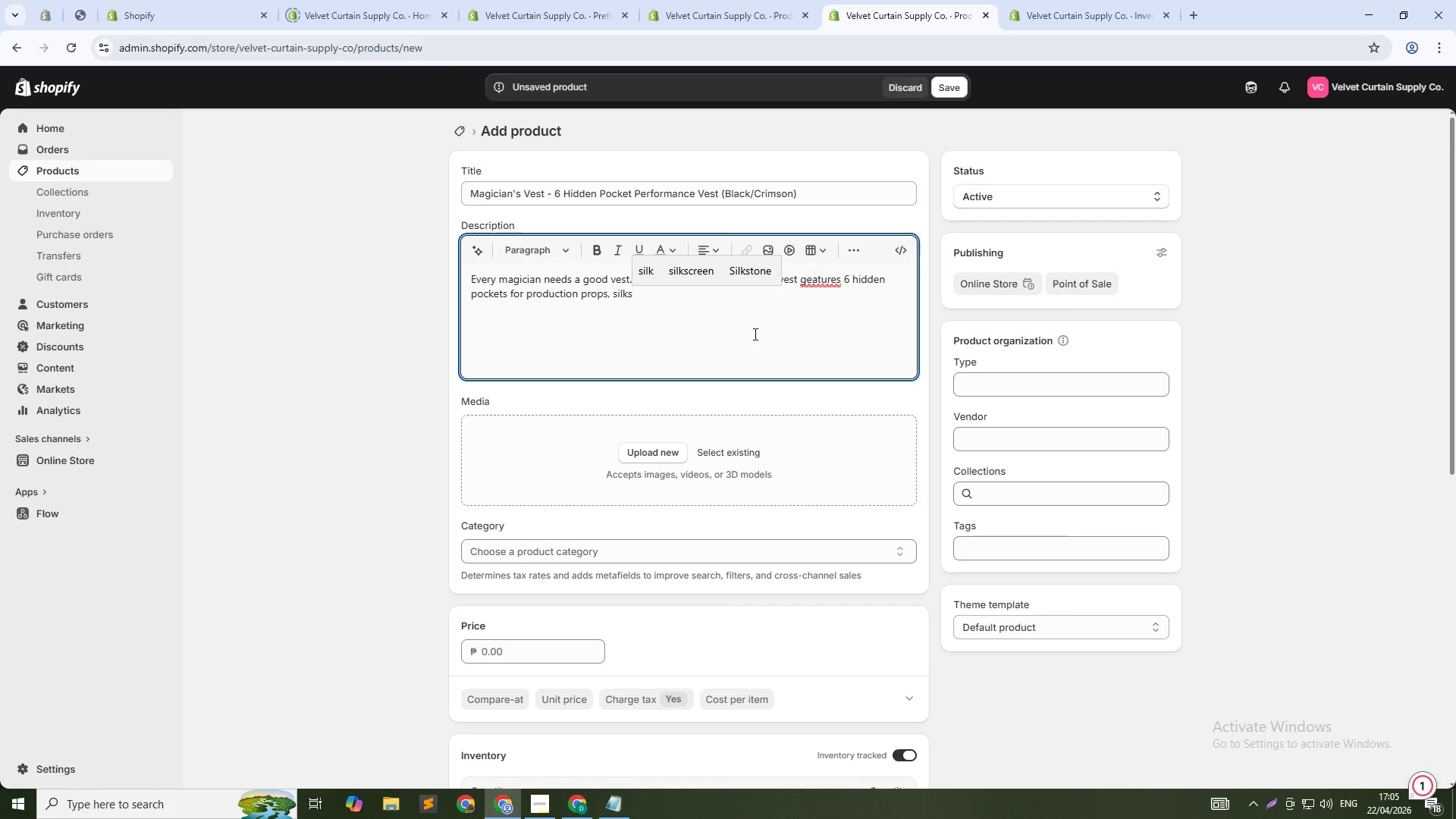 
left_click([808, 280])
 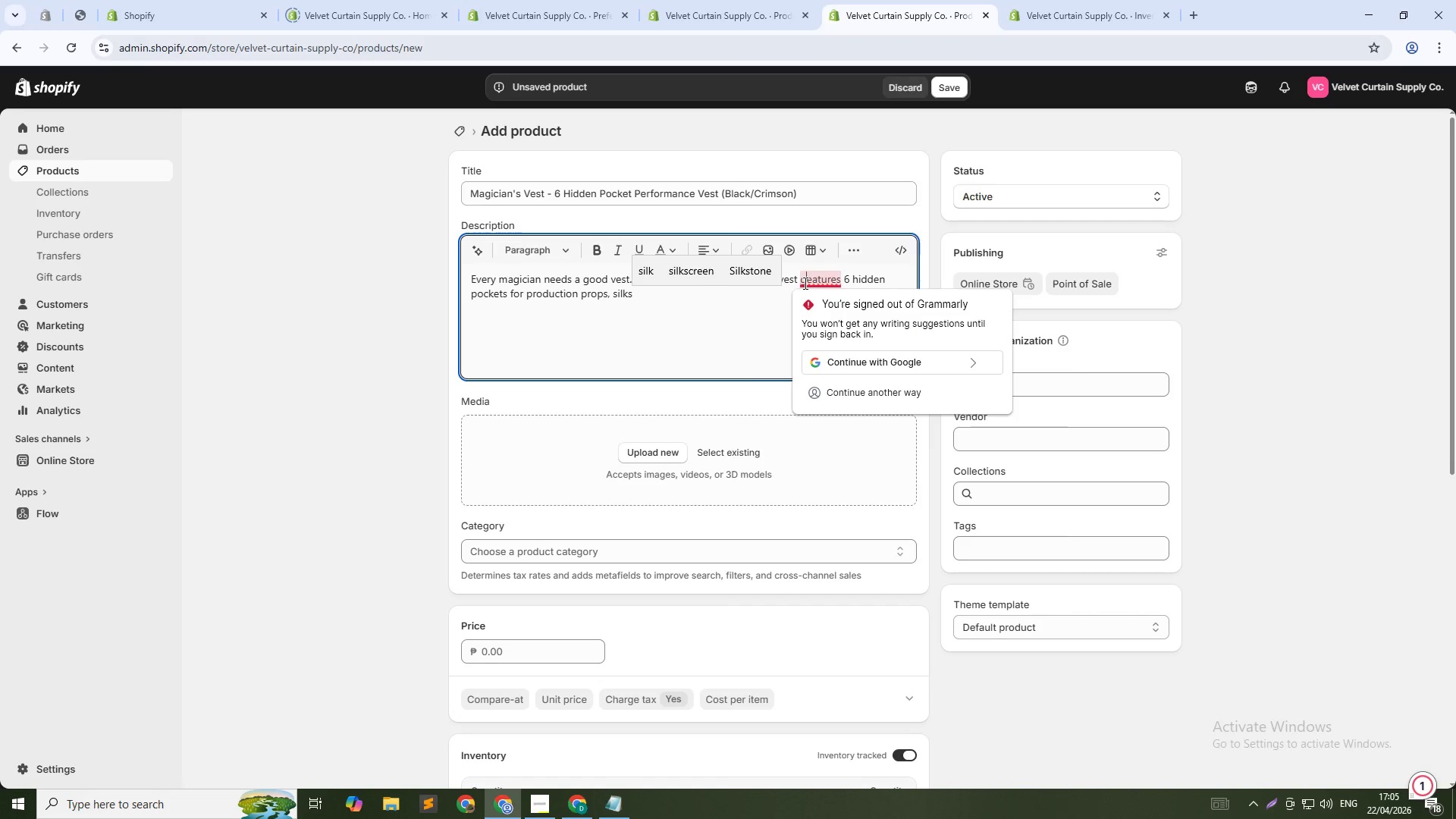 
key(Backspace)
 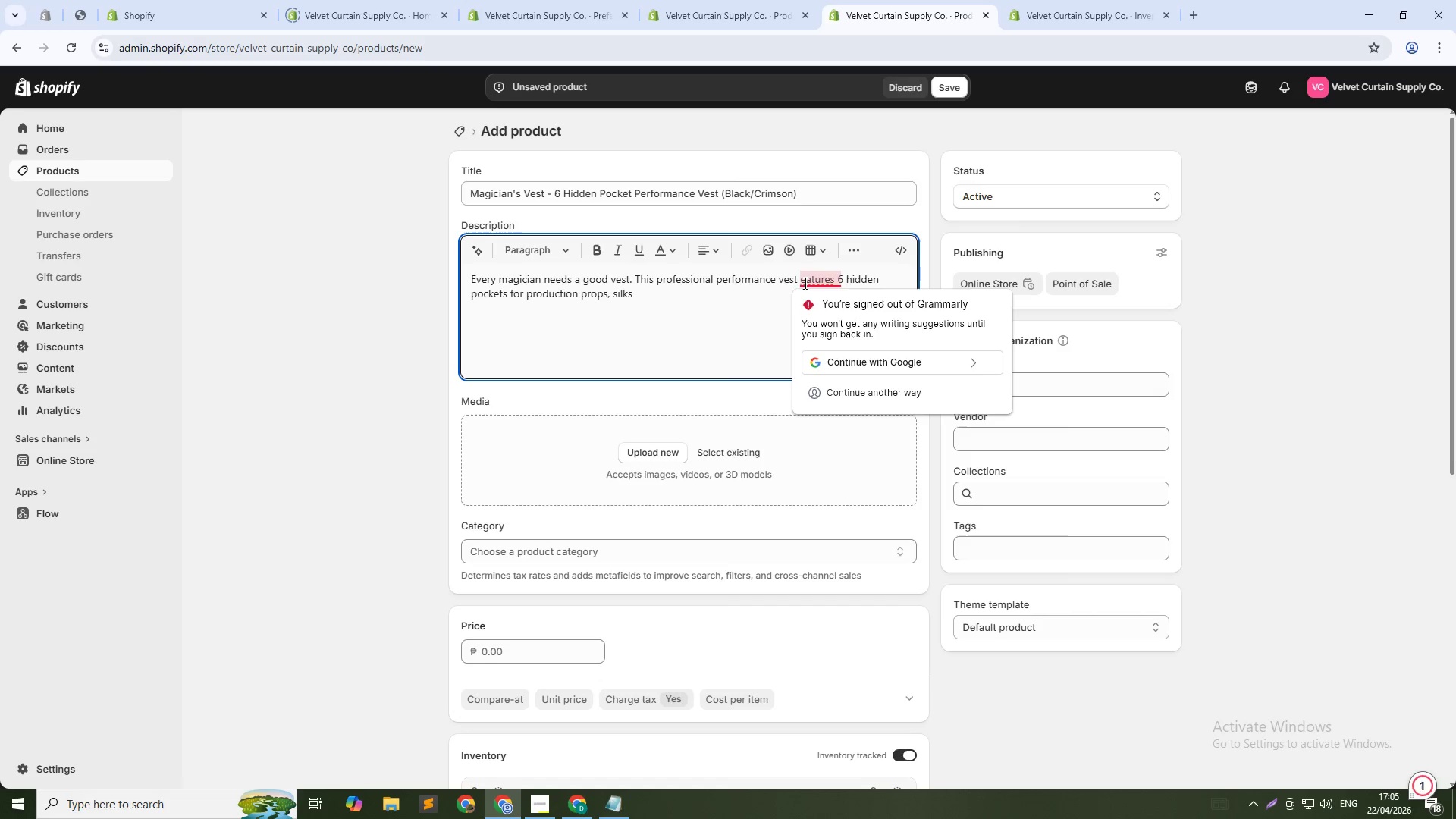 
key(F)
 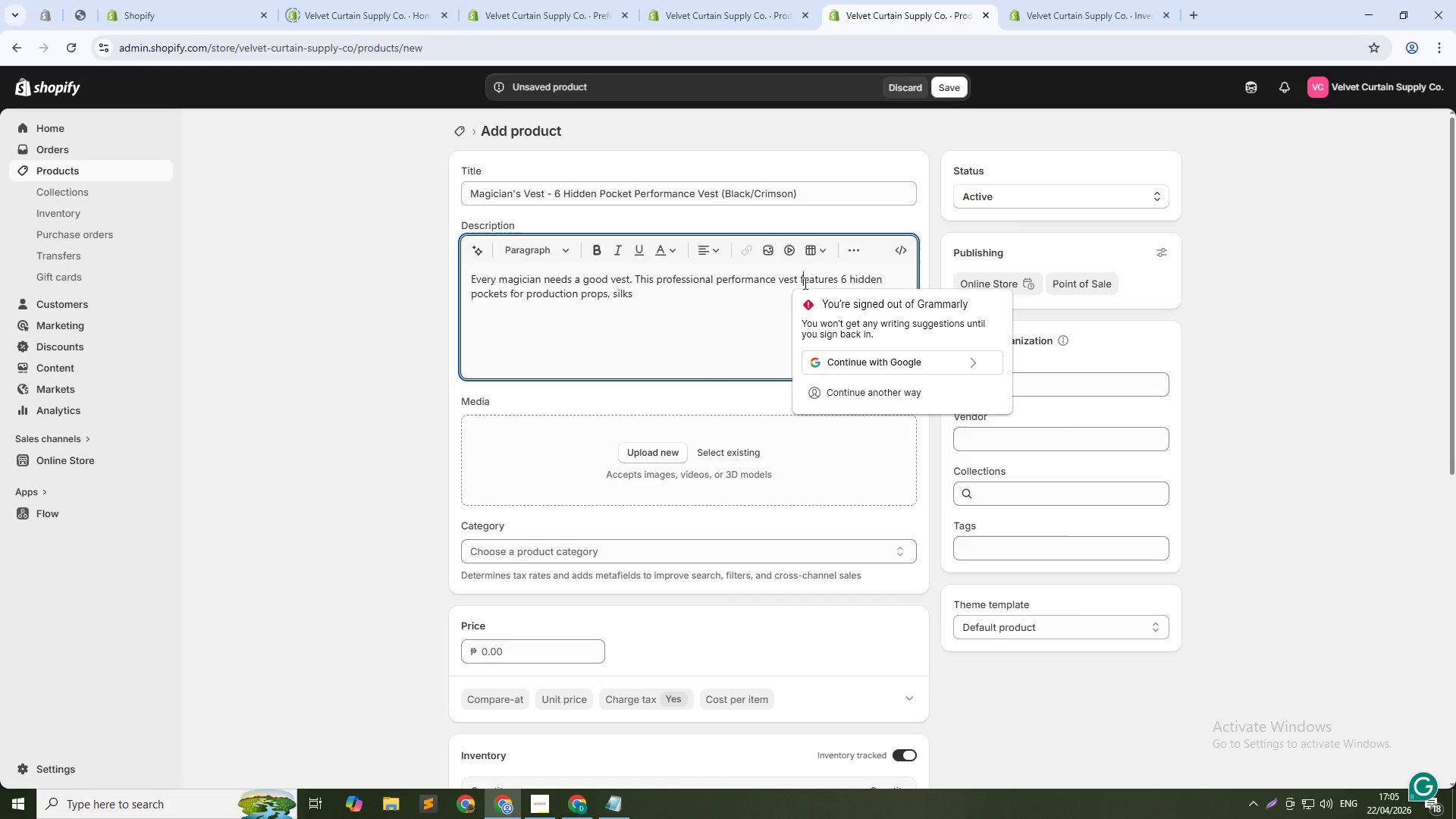 
key(ArrowDown)
 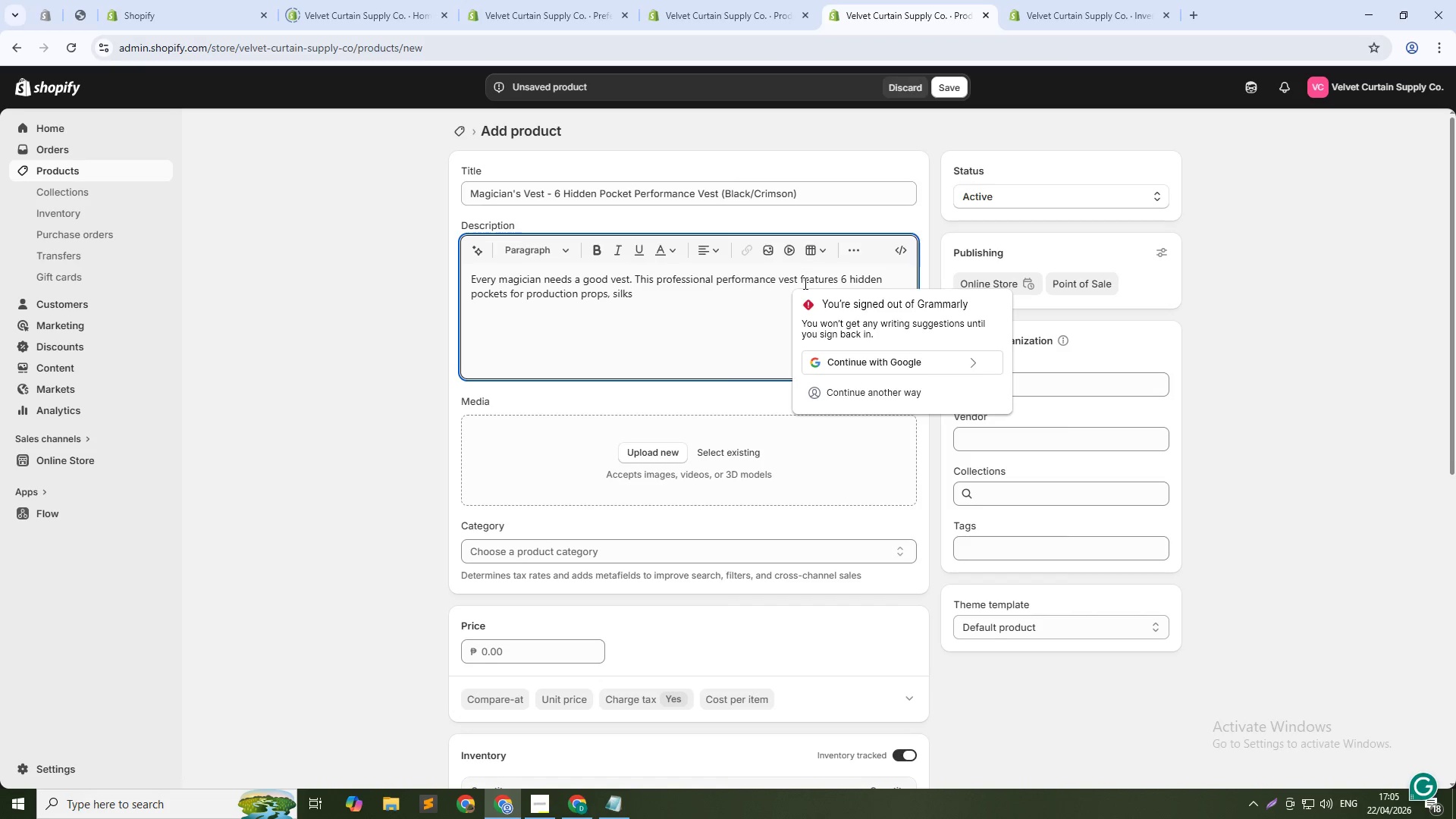 
type(, and cards. Made from premium microfiber with satin back panel. Available in classic black or deep crimson. Adjustable back strap for perfect fit. PErfect for close-up)
 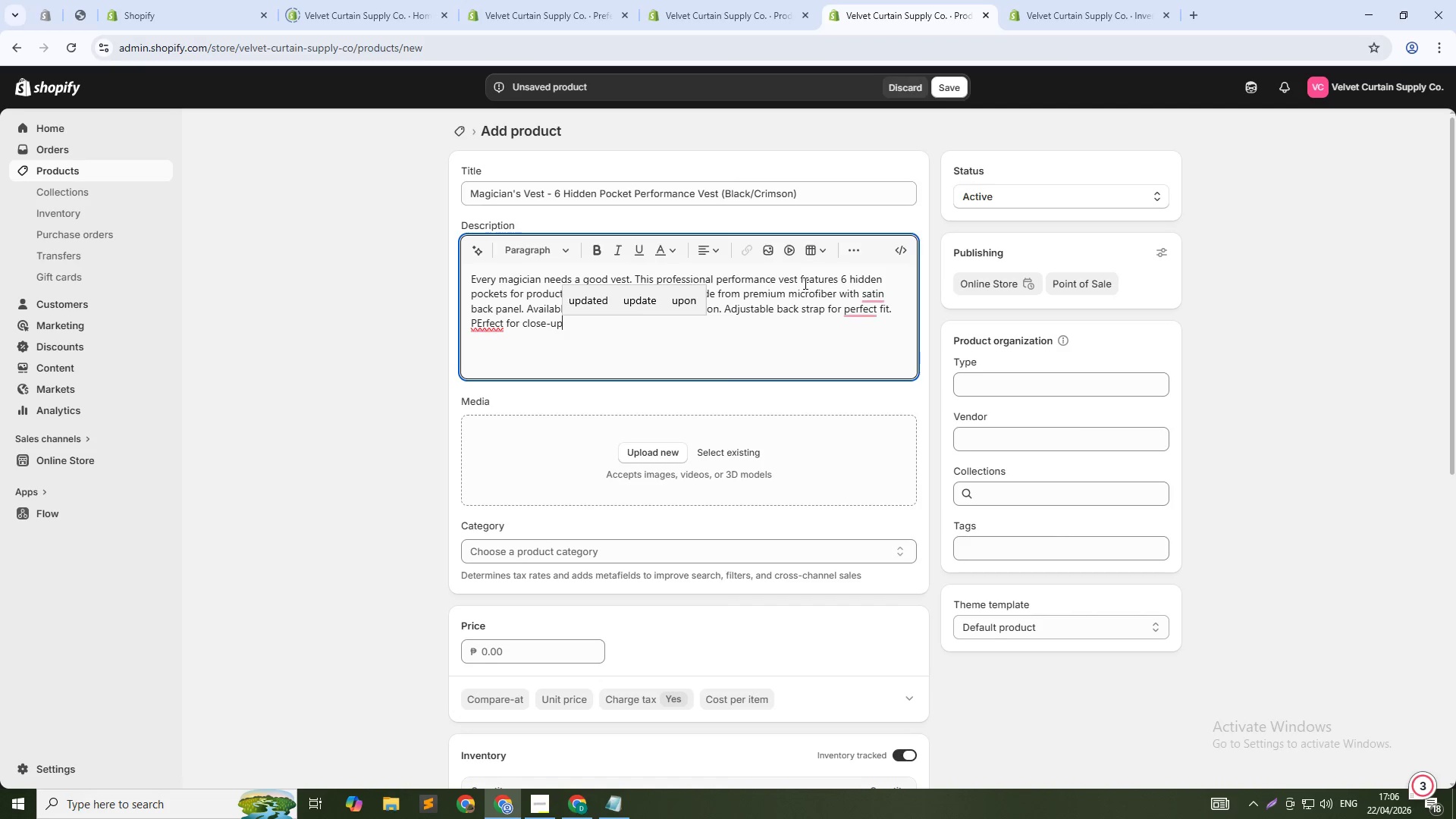 
hold_key(key=ArrowLeft, duration=0.86)
 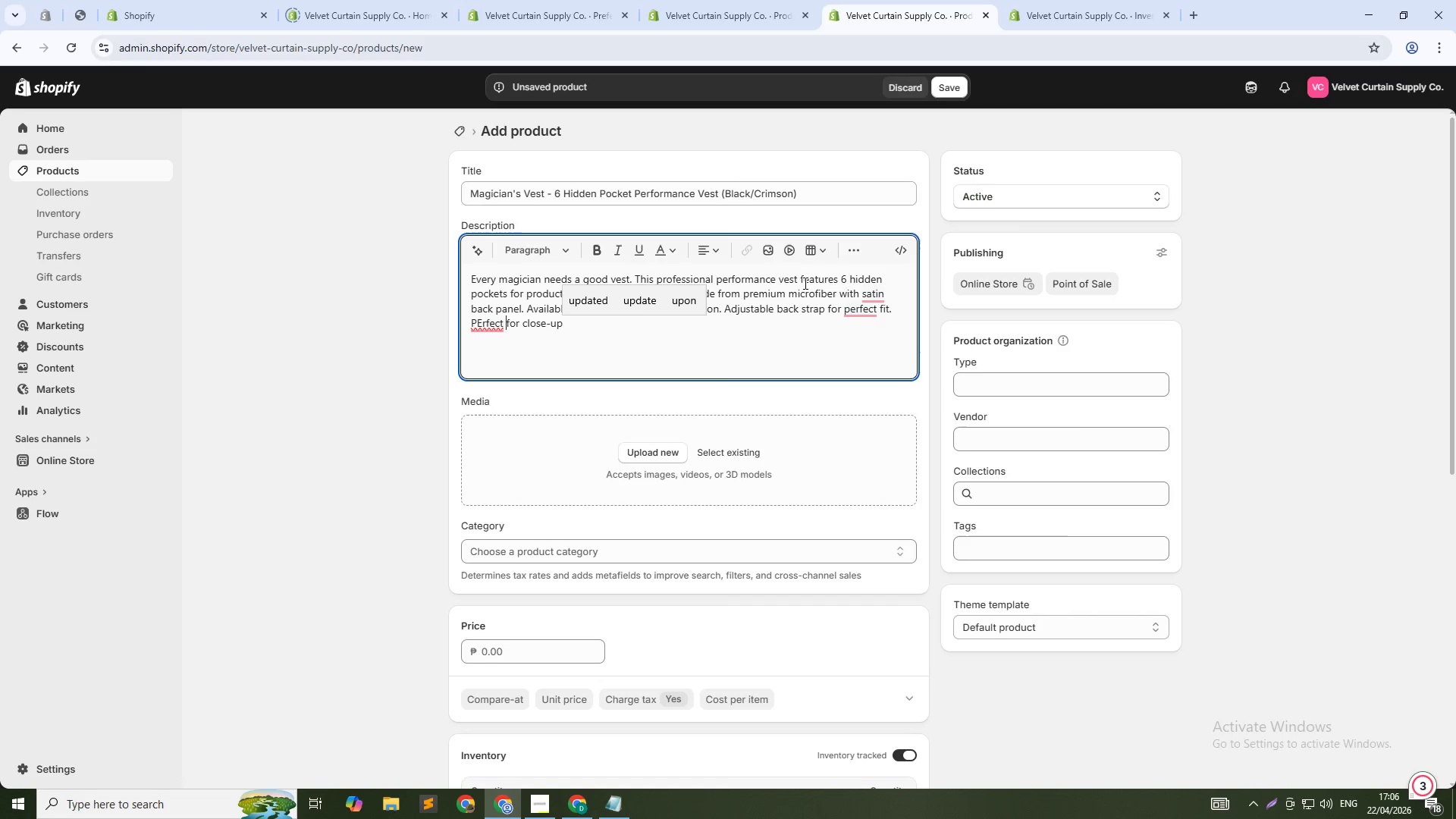 
key(ArrowLeft)
 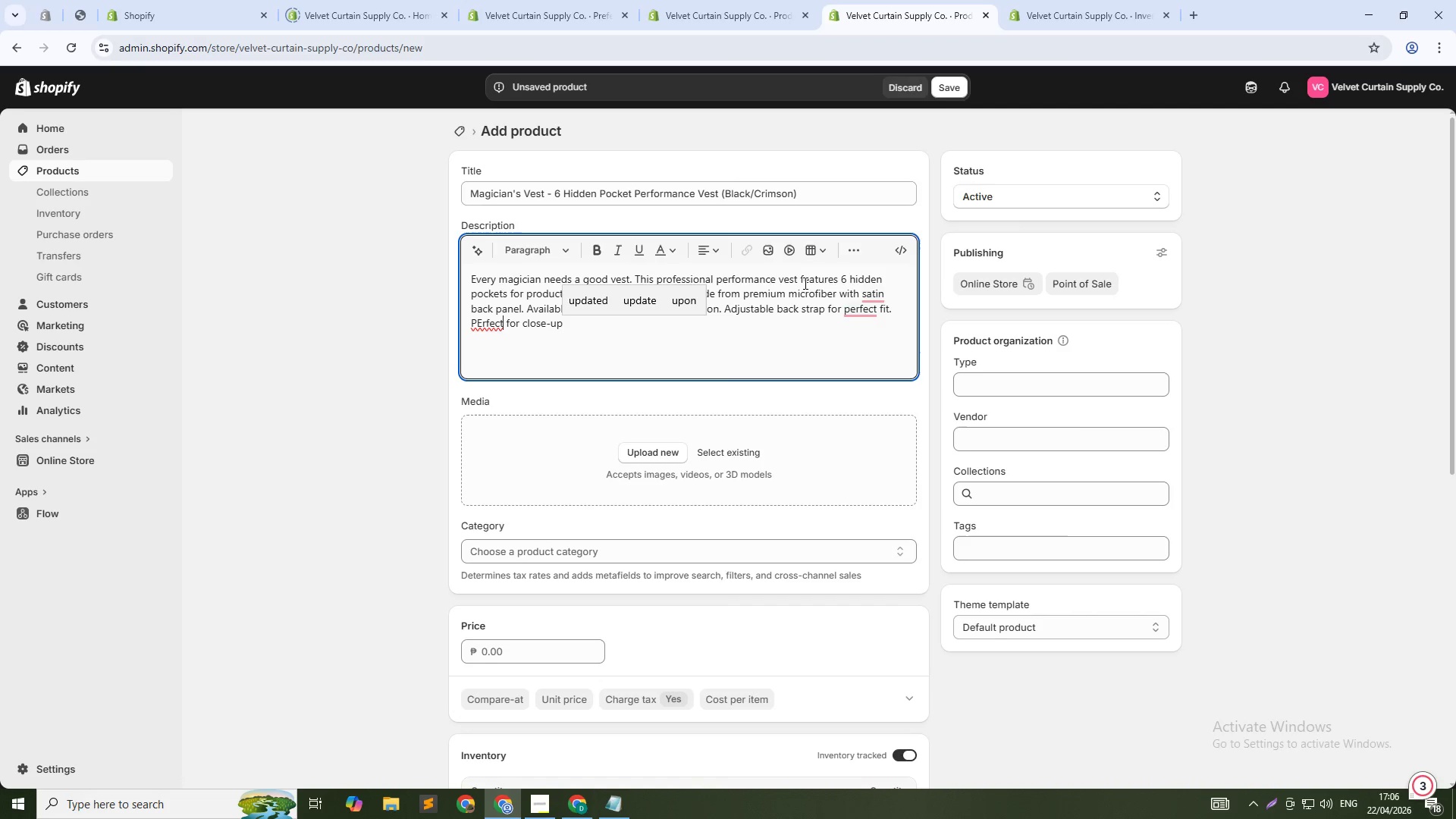 
key(ArrowLeft)
 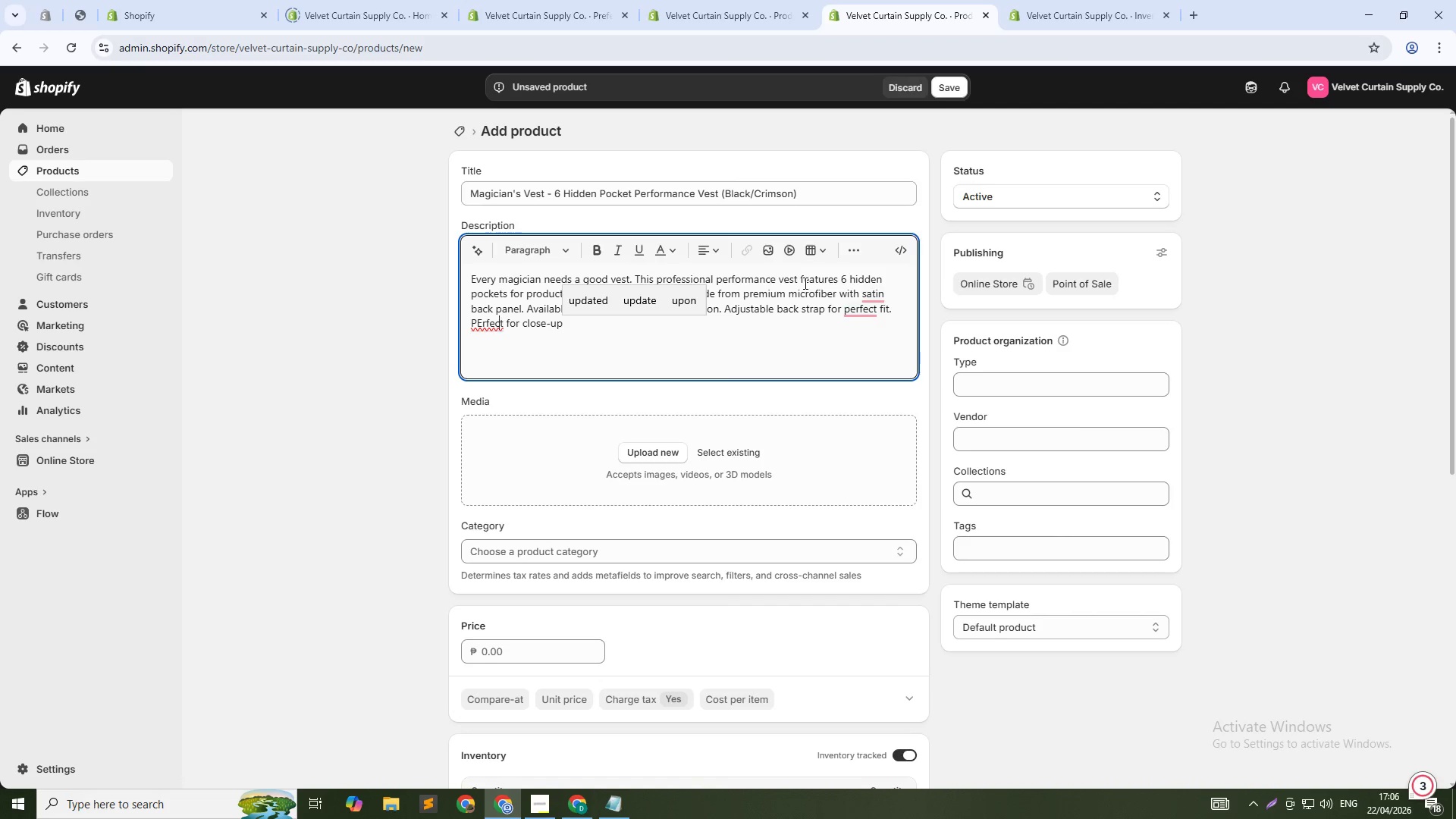 
key(ArrowLeft)
 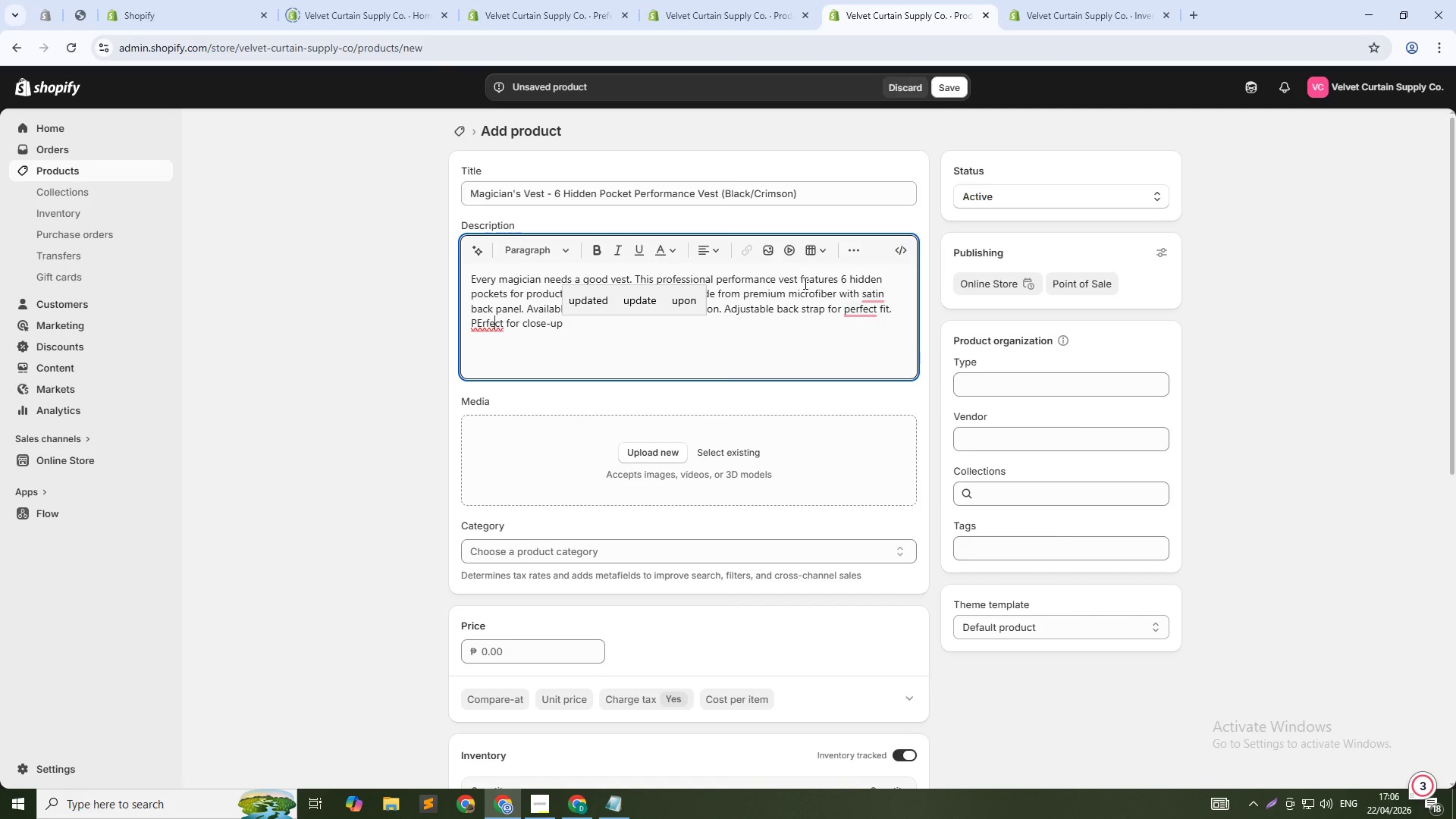 
key(ArrowLeft)
 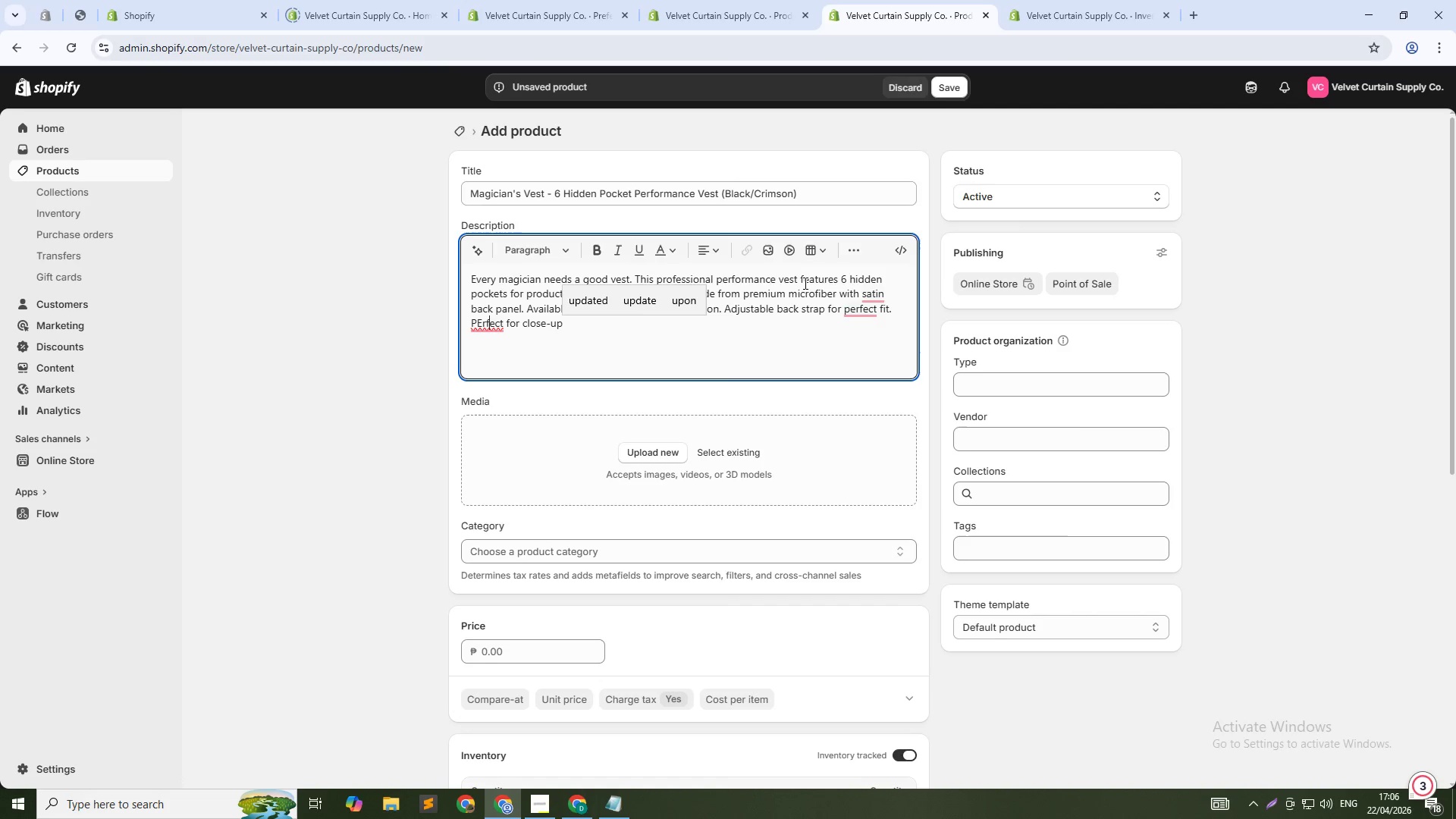 
key(ArrowLeft)
 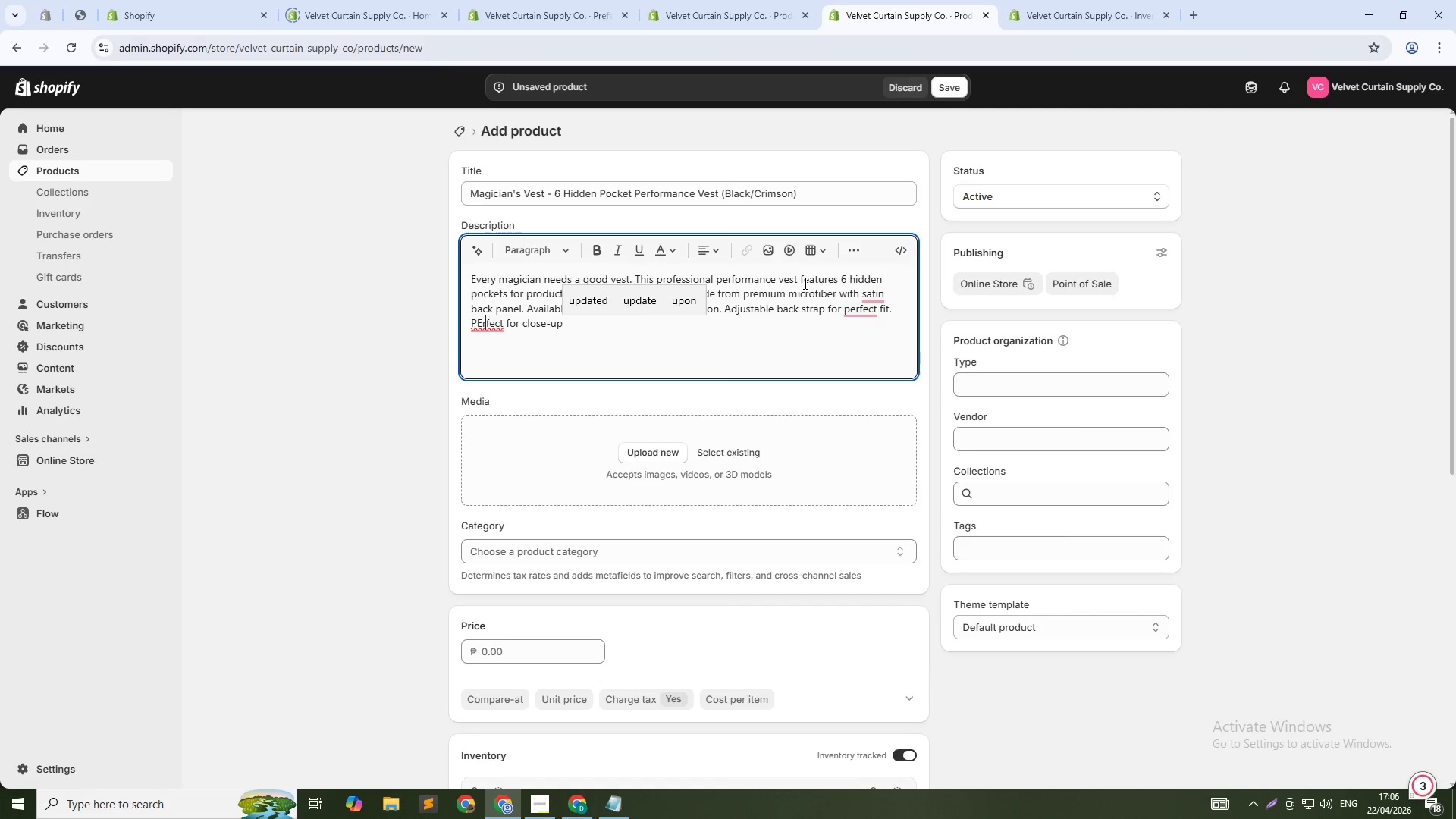 
key(ArrowLeft)
 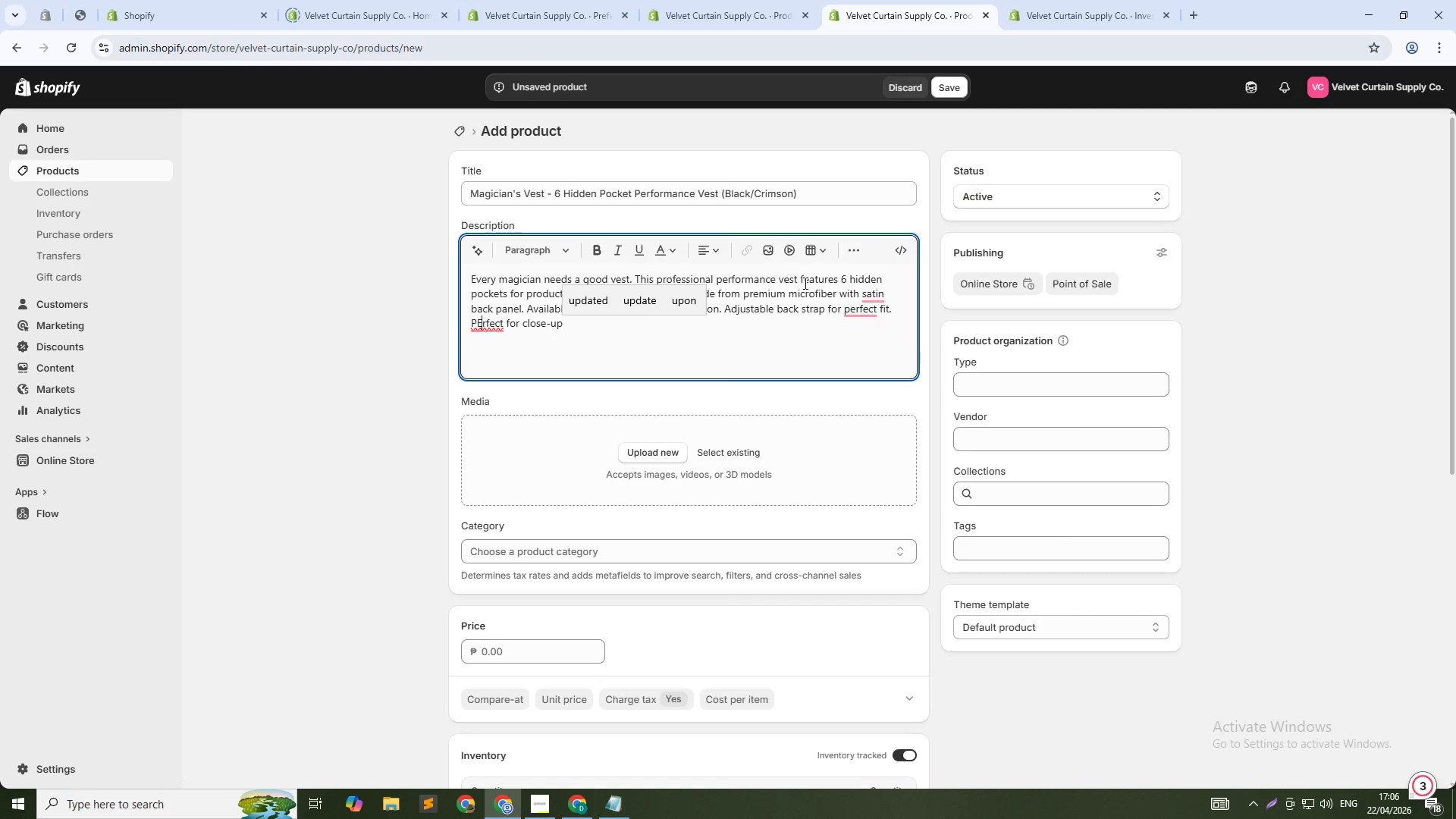 
key(Backspace)
 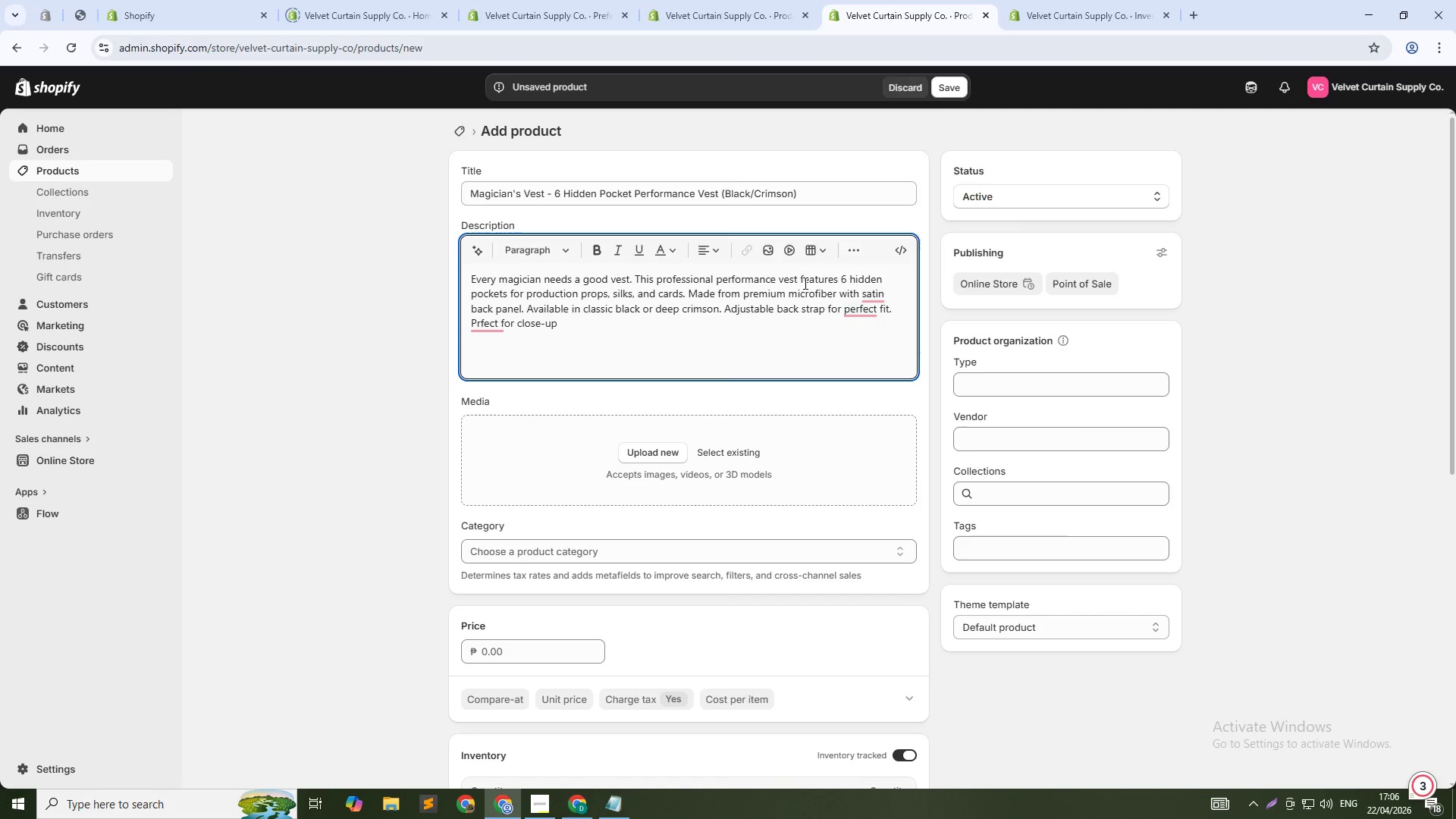 
key(E)
 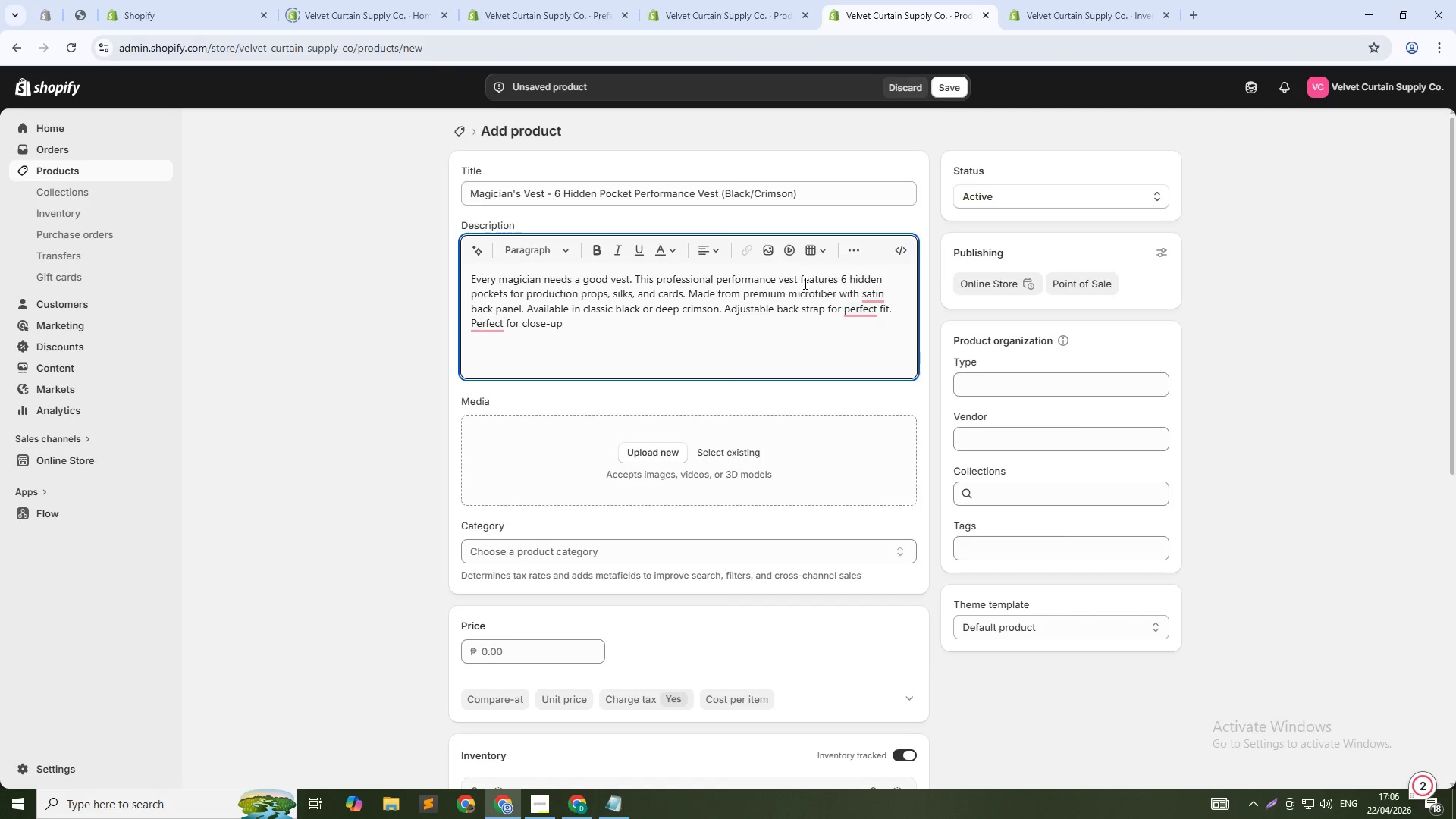 
key(ArrowDown)
 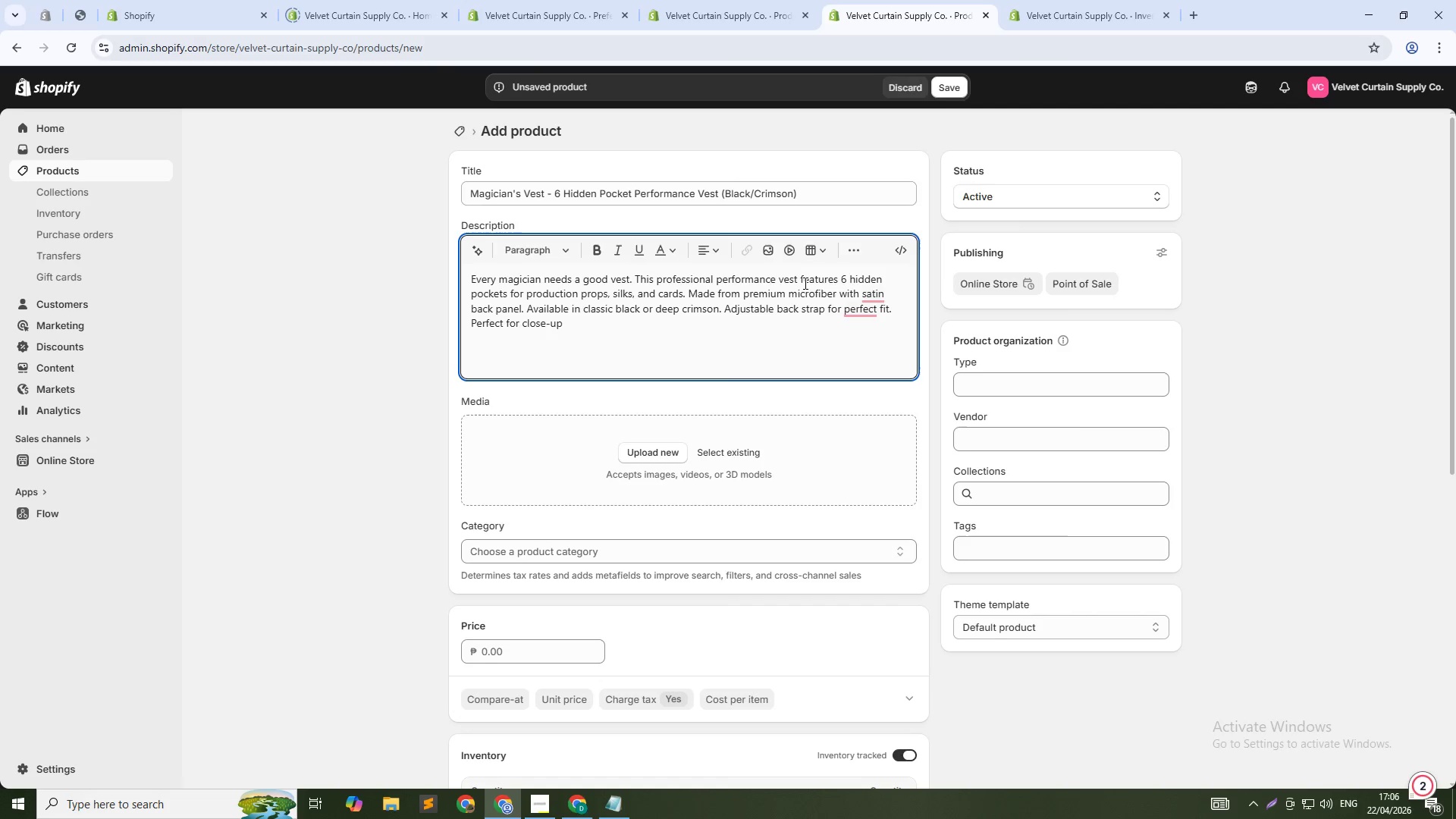 
type( magicians, restaurant performers, and stage )
 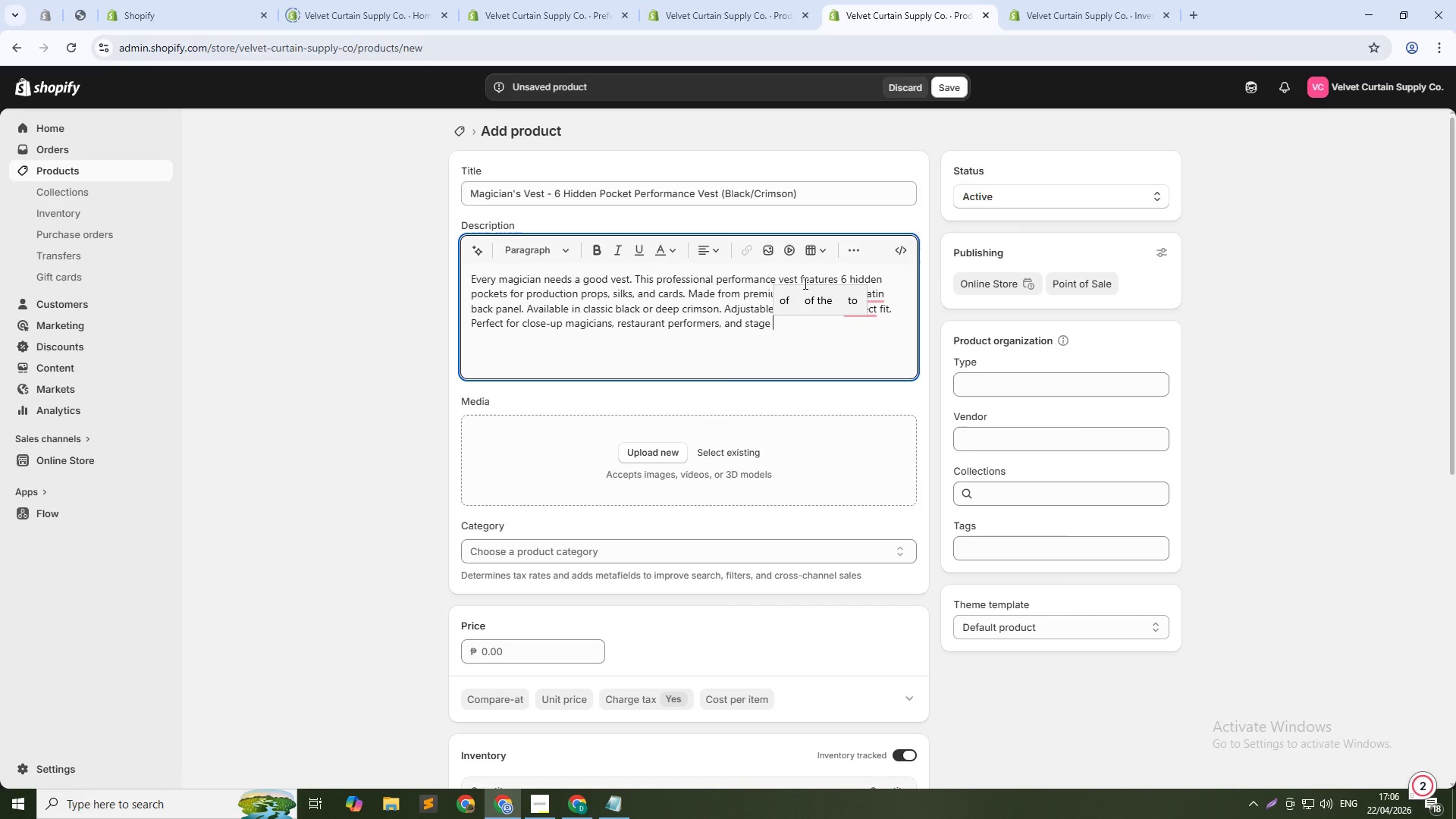 
type(artists who need to keep props accessible. Machine wah)
key(Backspace)
type(shable.)
 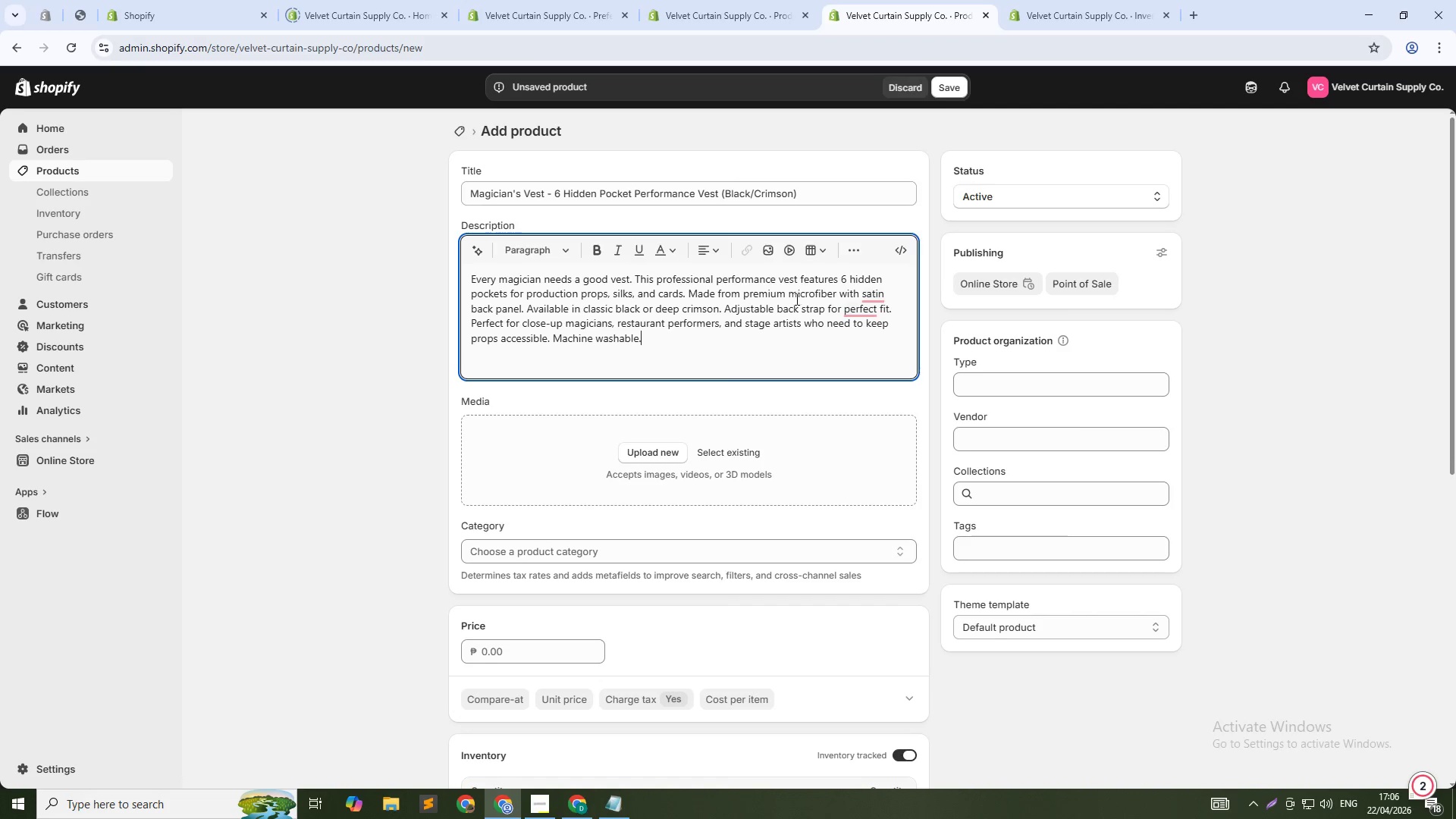 
key(Alt+AltLeft)
 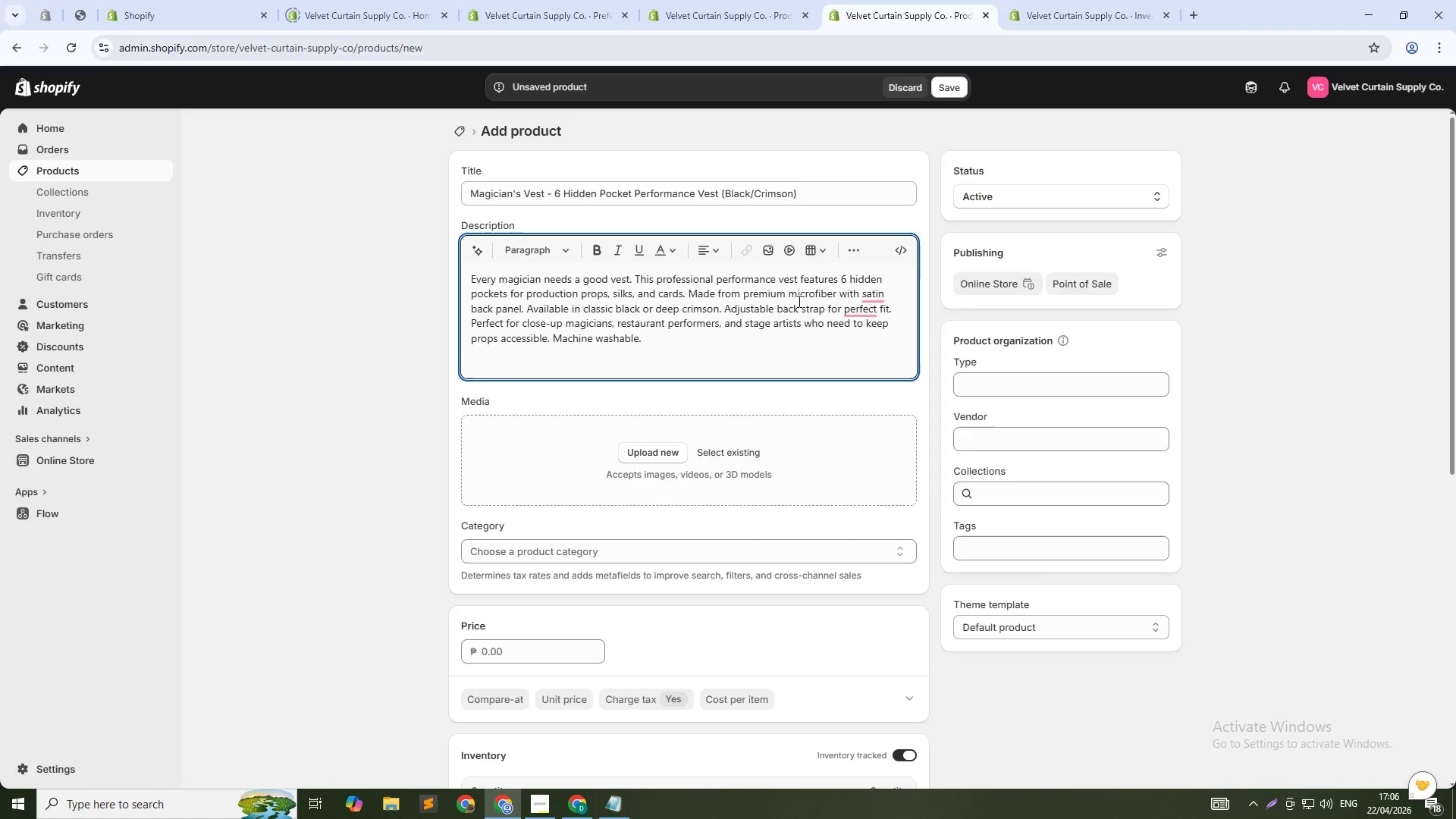 
key(Alt+Tab)